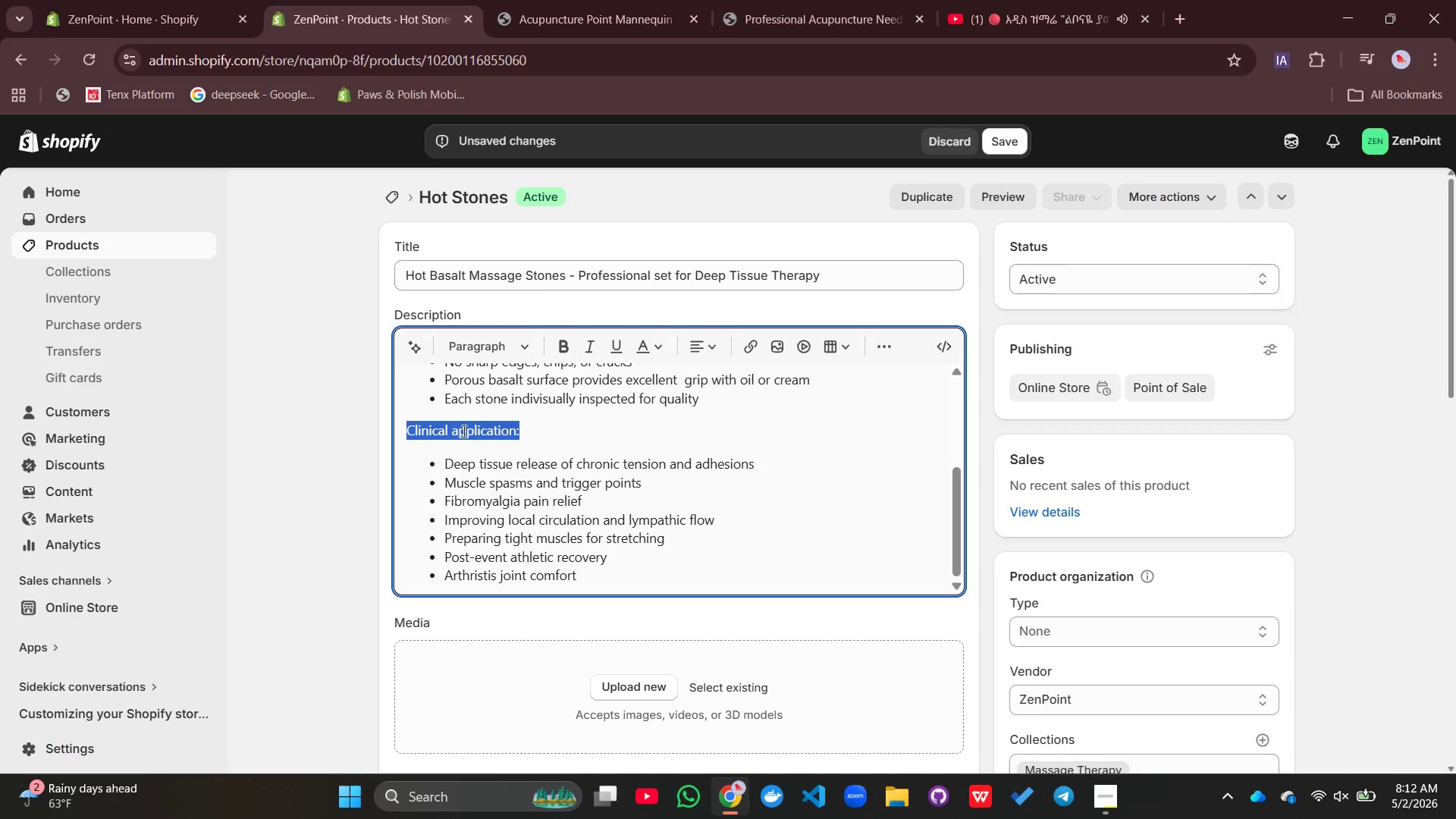 
triple_click([463, 431])
 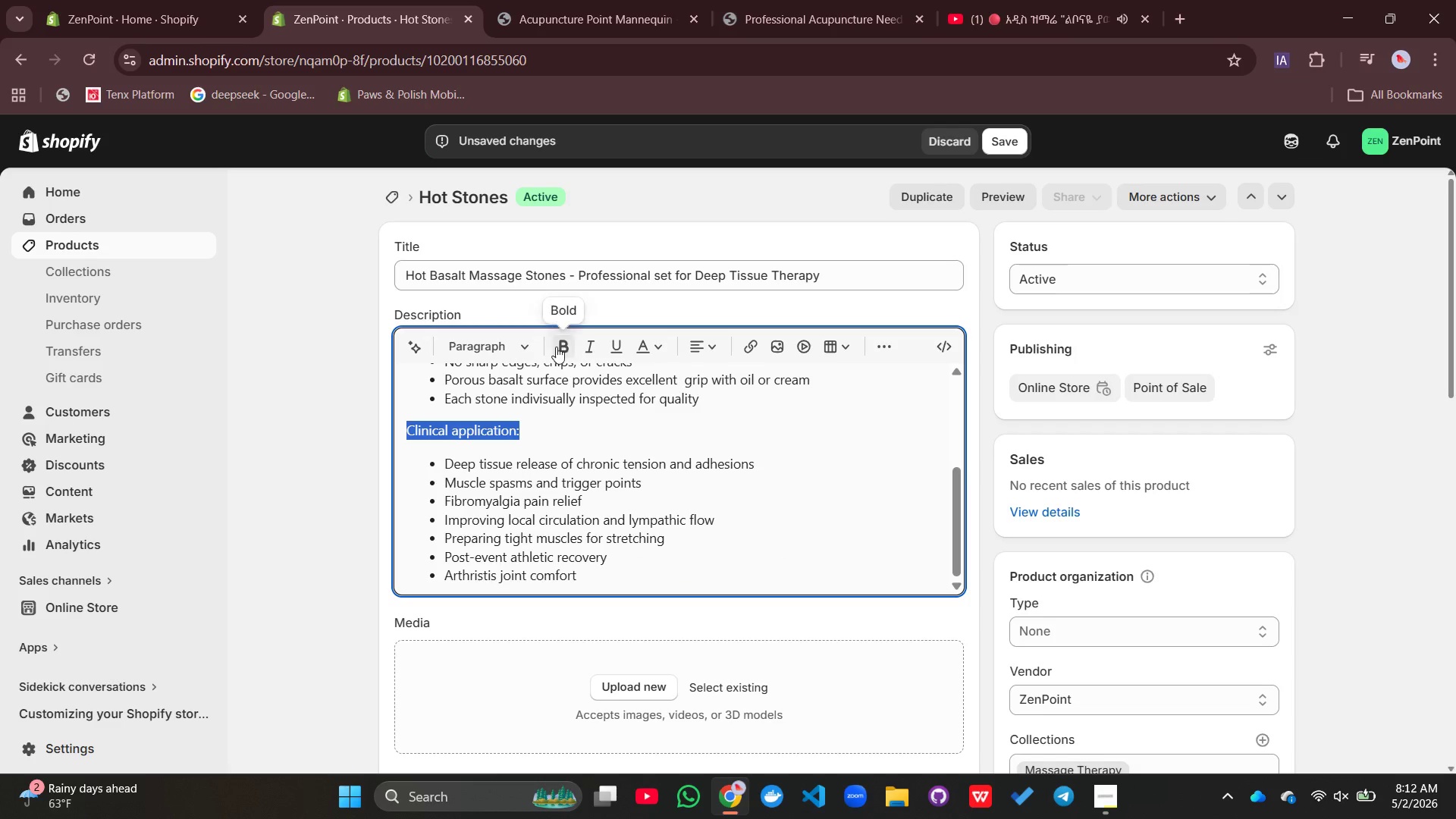 
left_click([560, 347])
 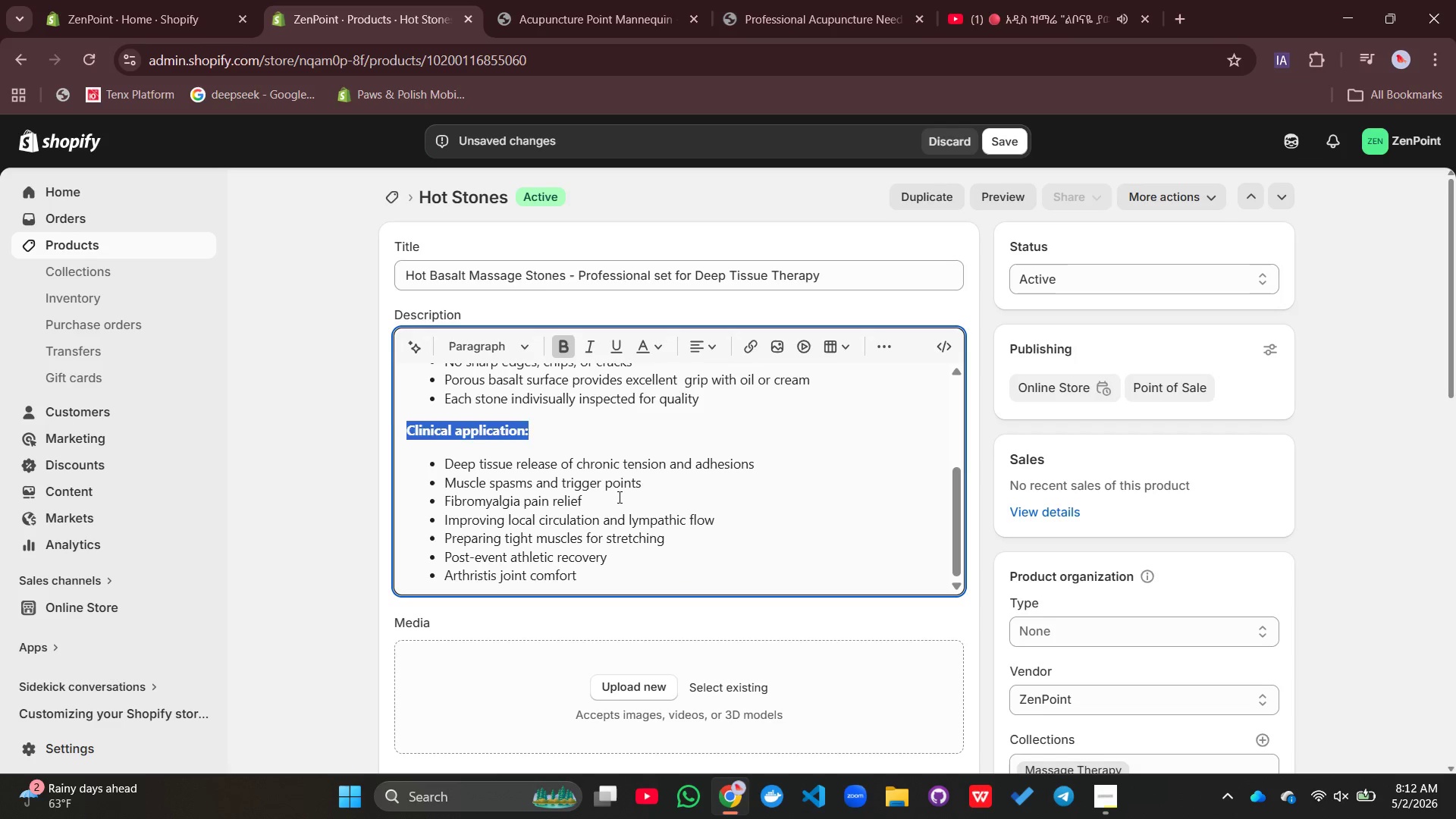 
left_click([618, 497])
 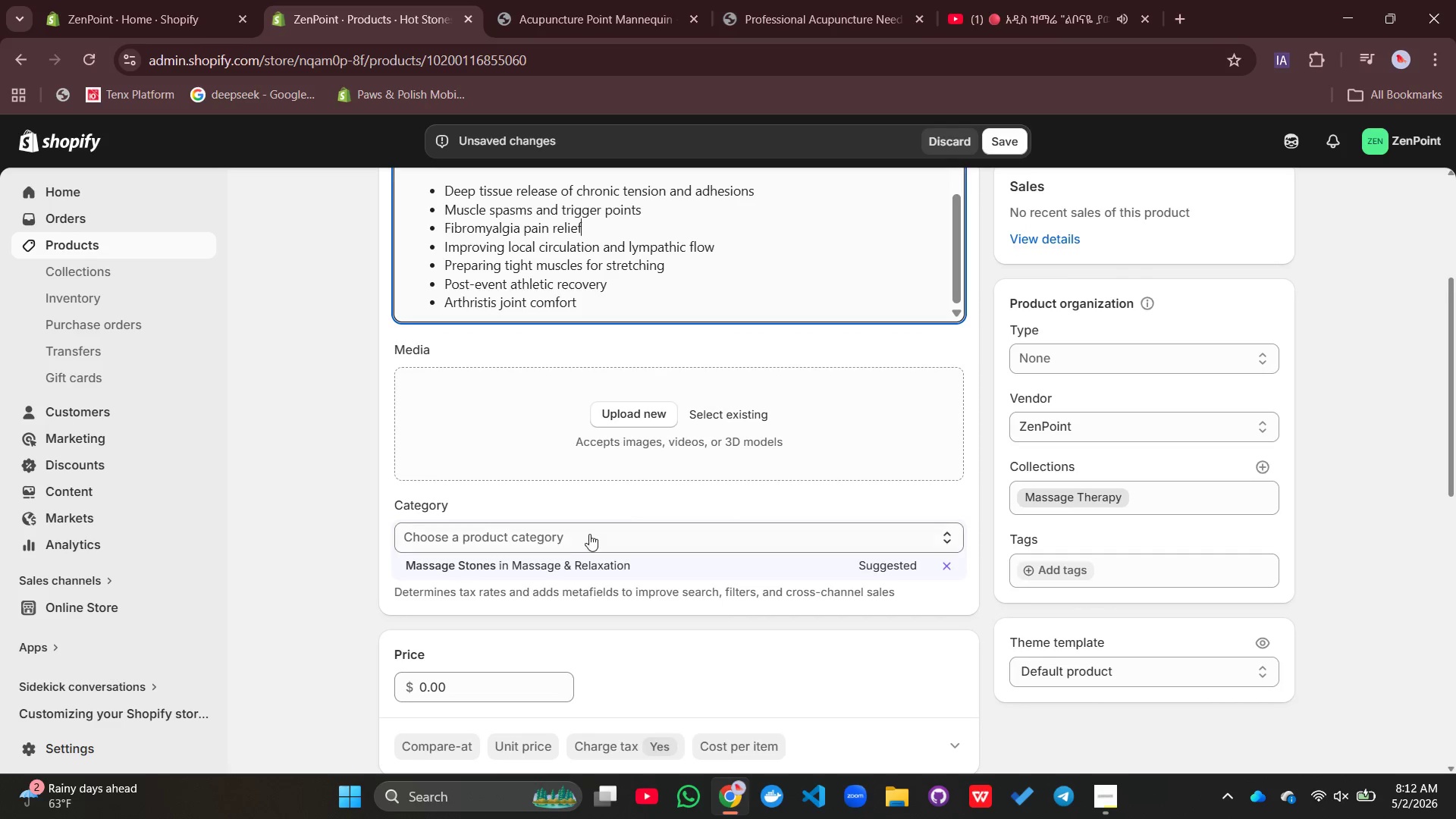 
left_click([532, 565])
 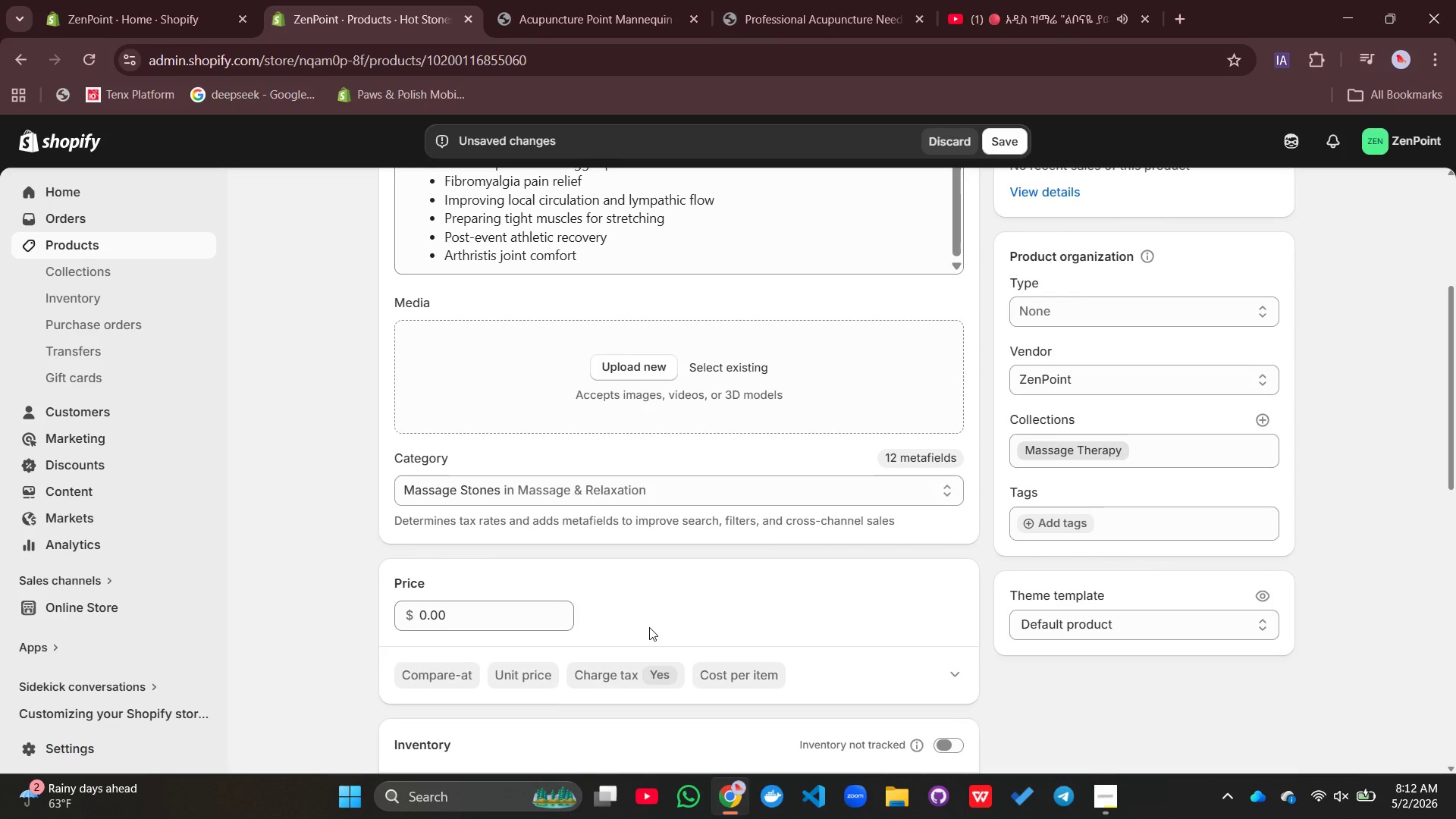 
wait(7.84)
 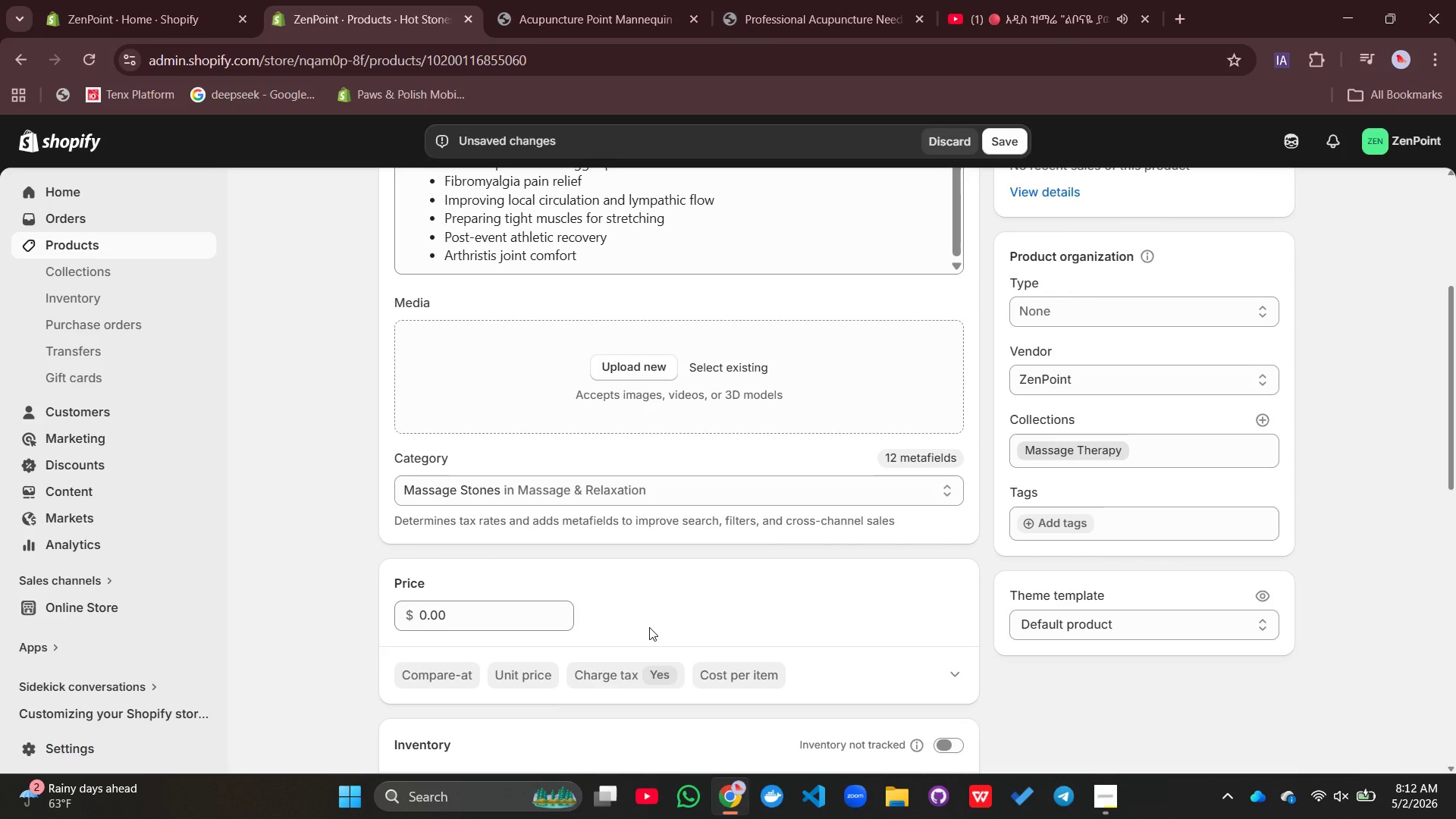 
left_click([414, 611])
 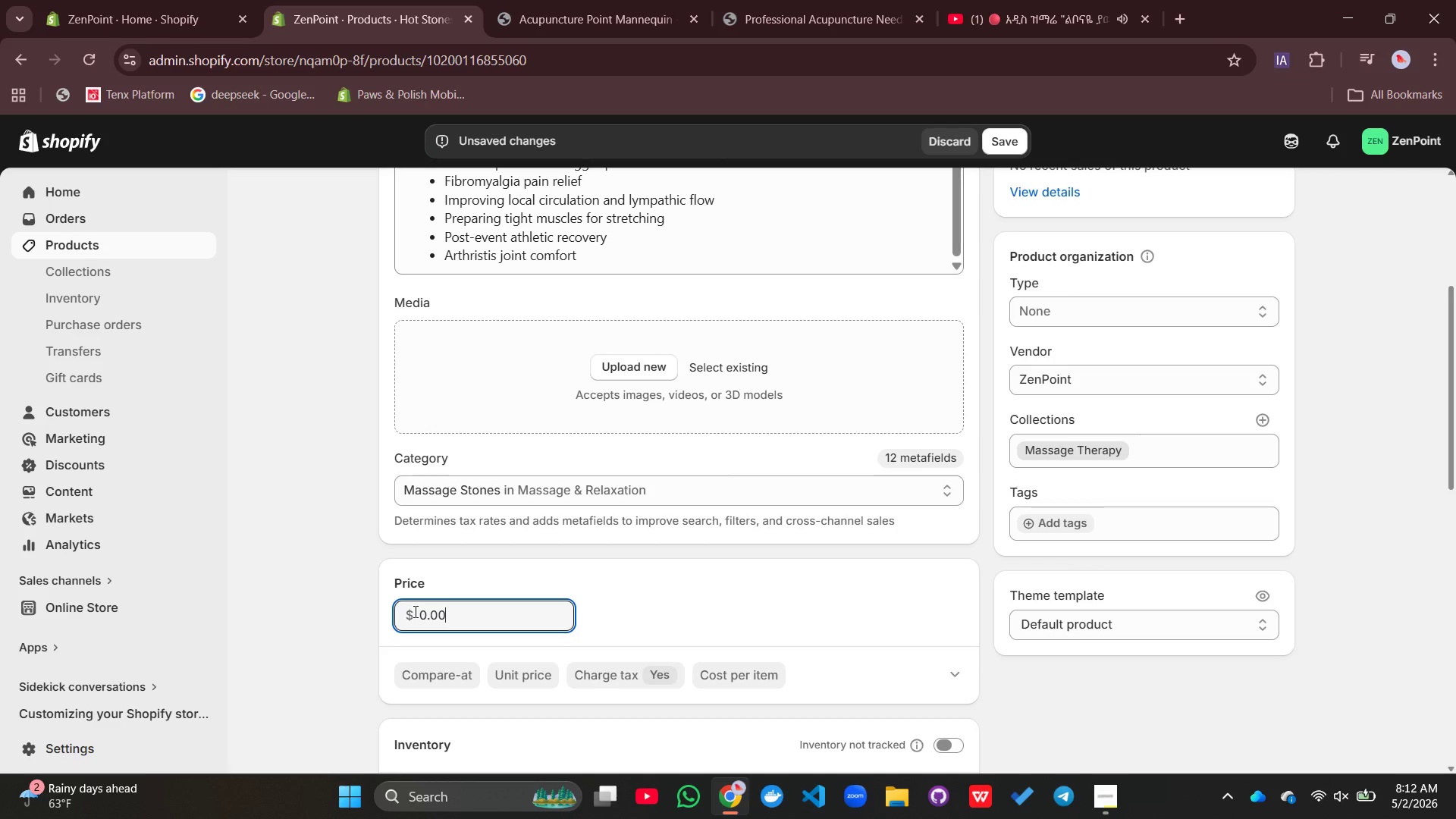 
type(49)
key(Backspace)
key(Backspace)
key(Backspace)
key(Backspace)
key(Backspace)
key(Backspace)
type(49.99)
 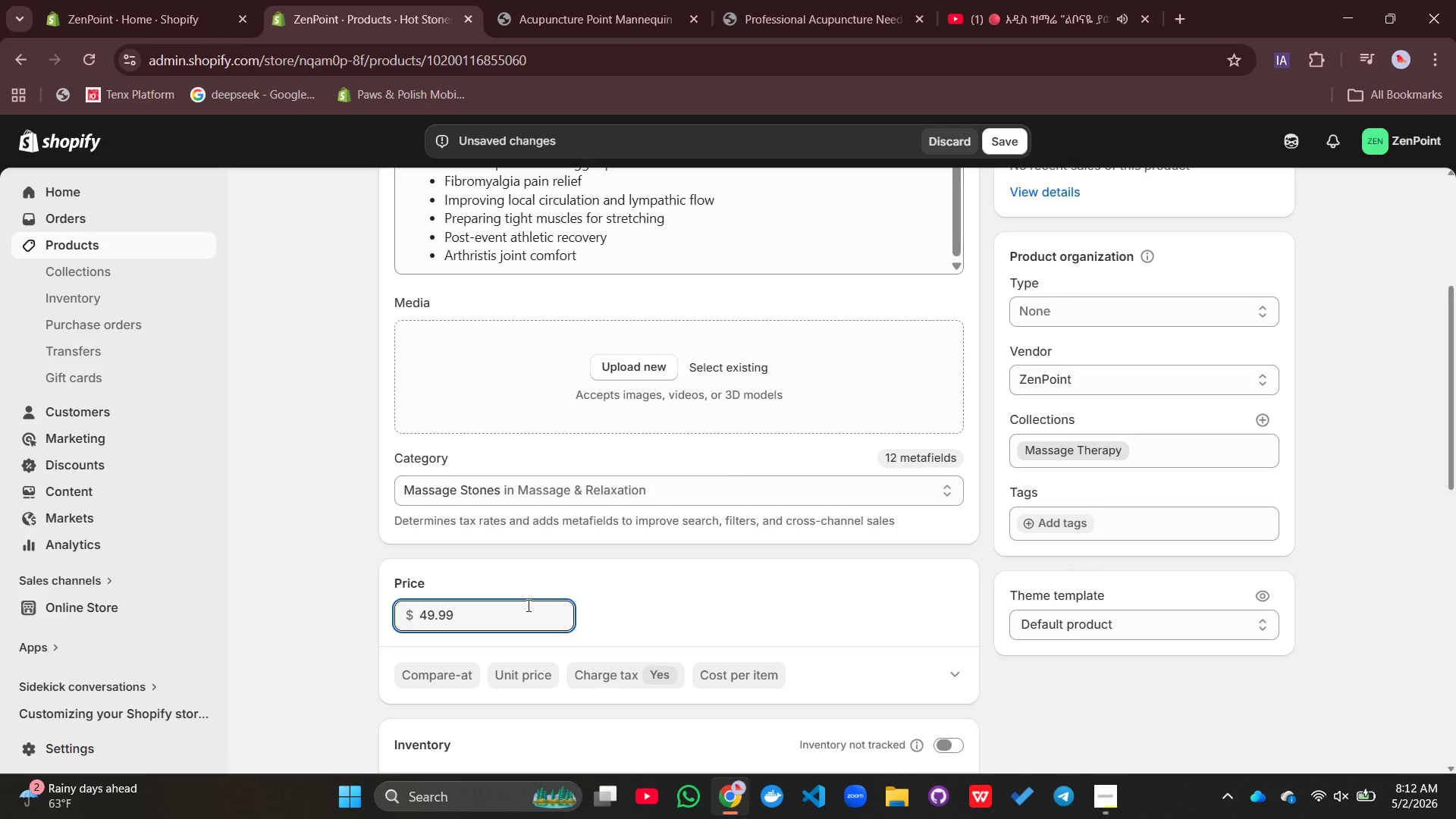 
left_click([527, 605])
 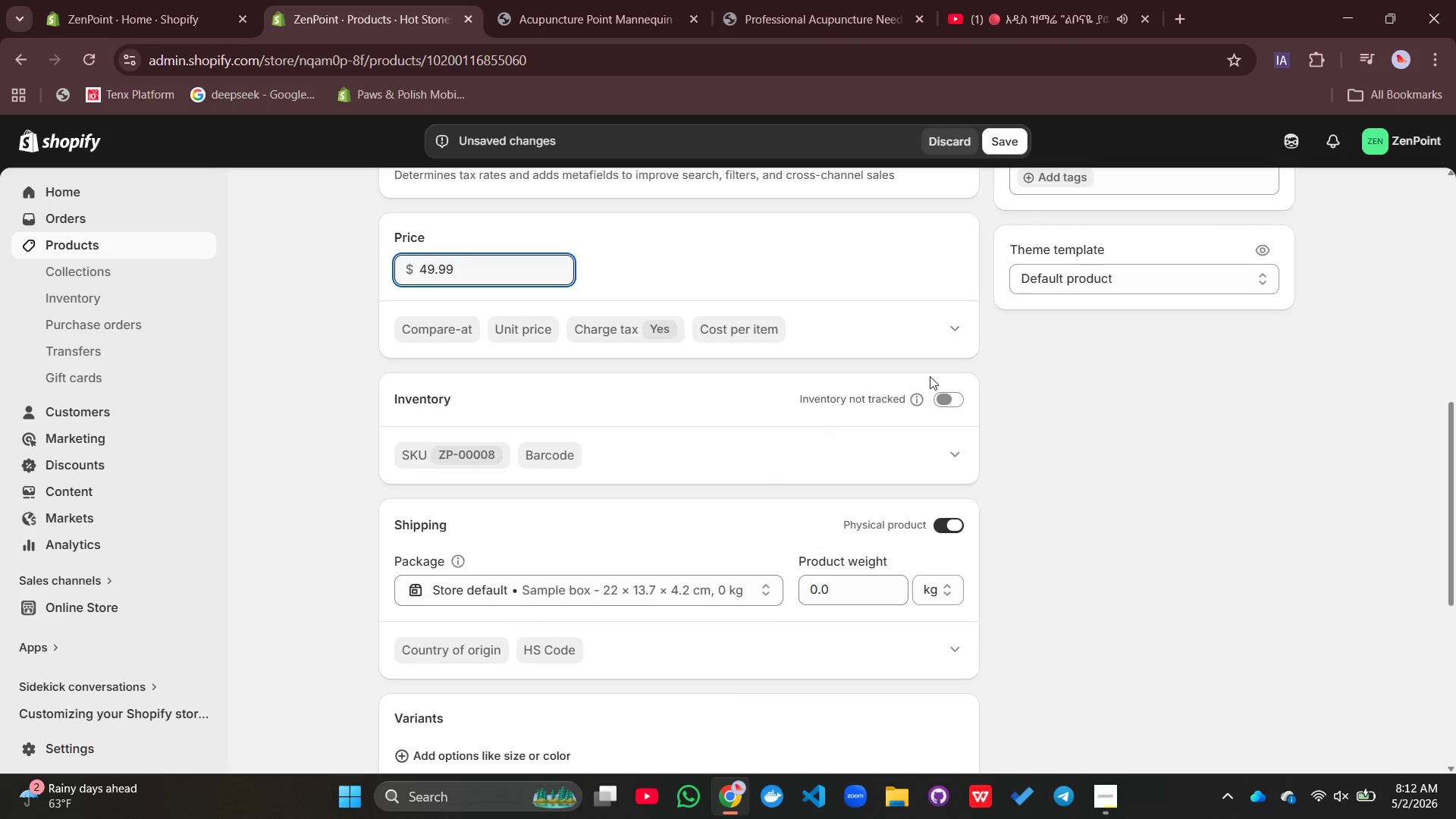 
left_click([952, 399])
 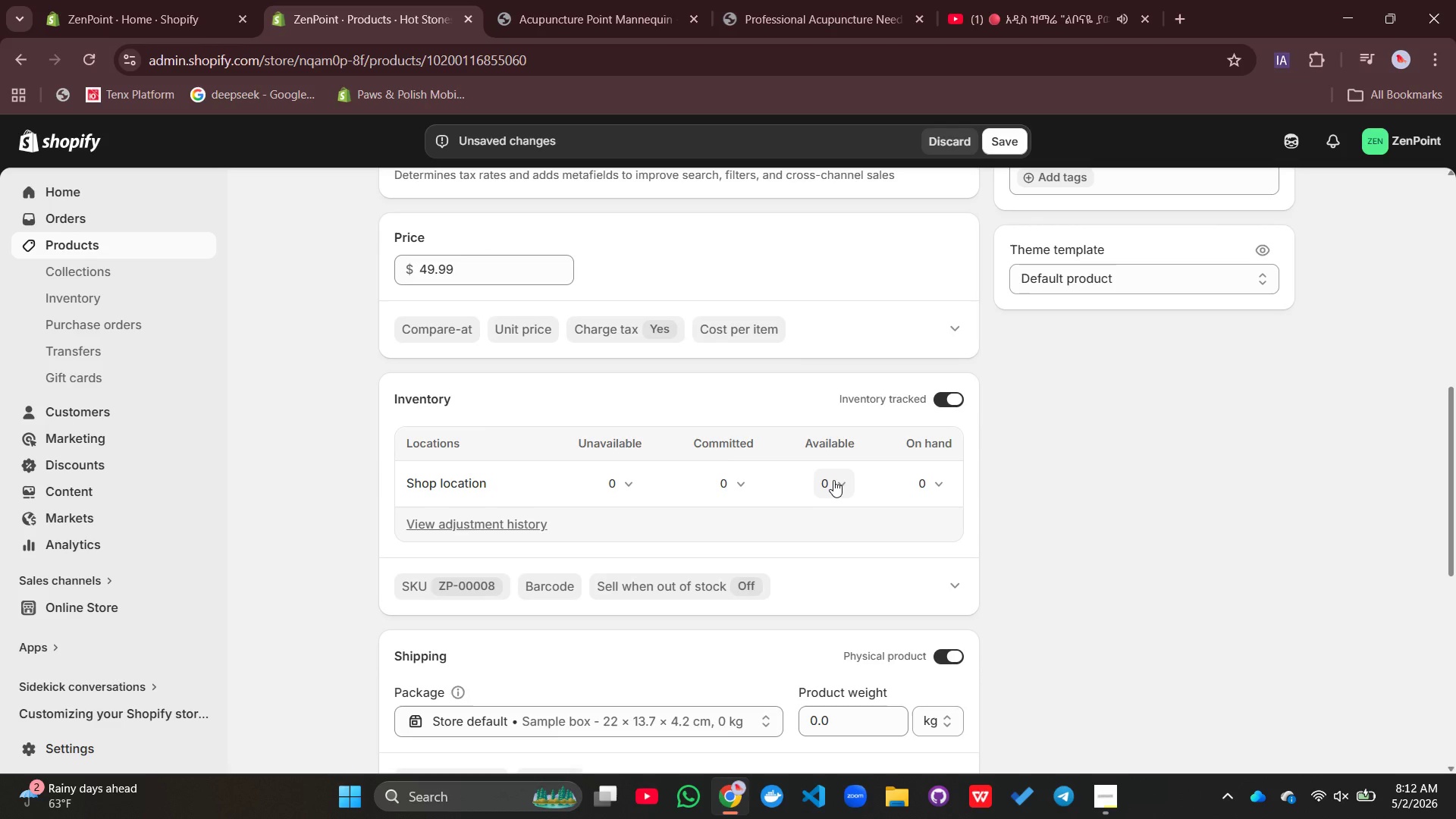 
left_click([833, 480])
 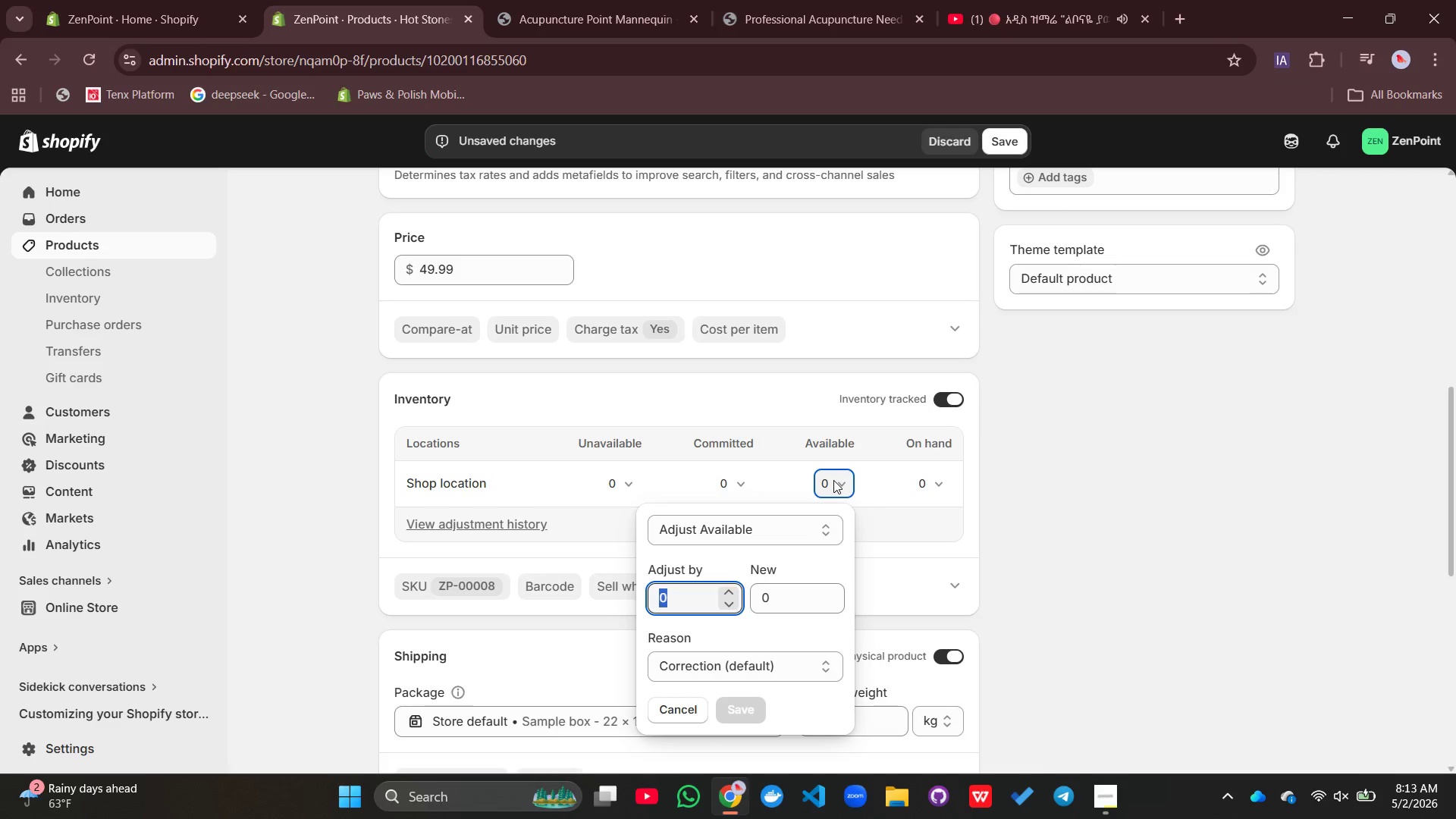 
type(75)
 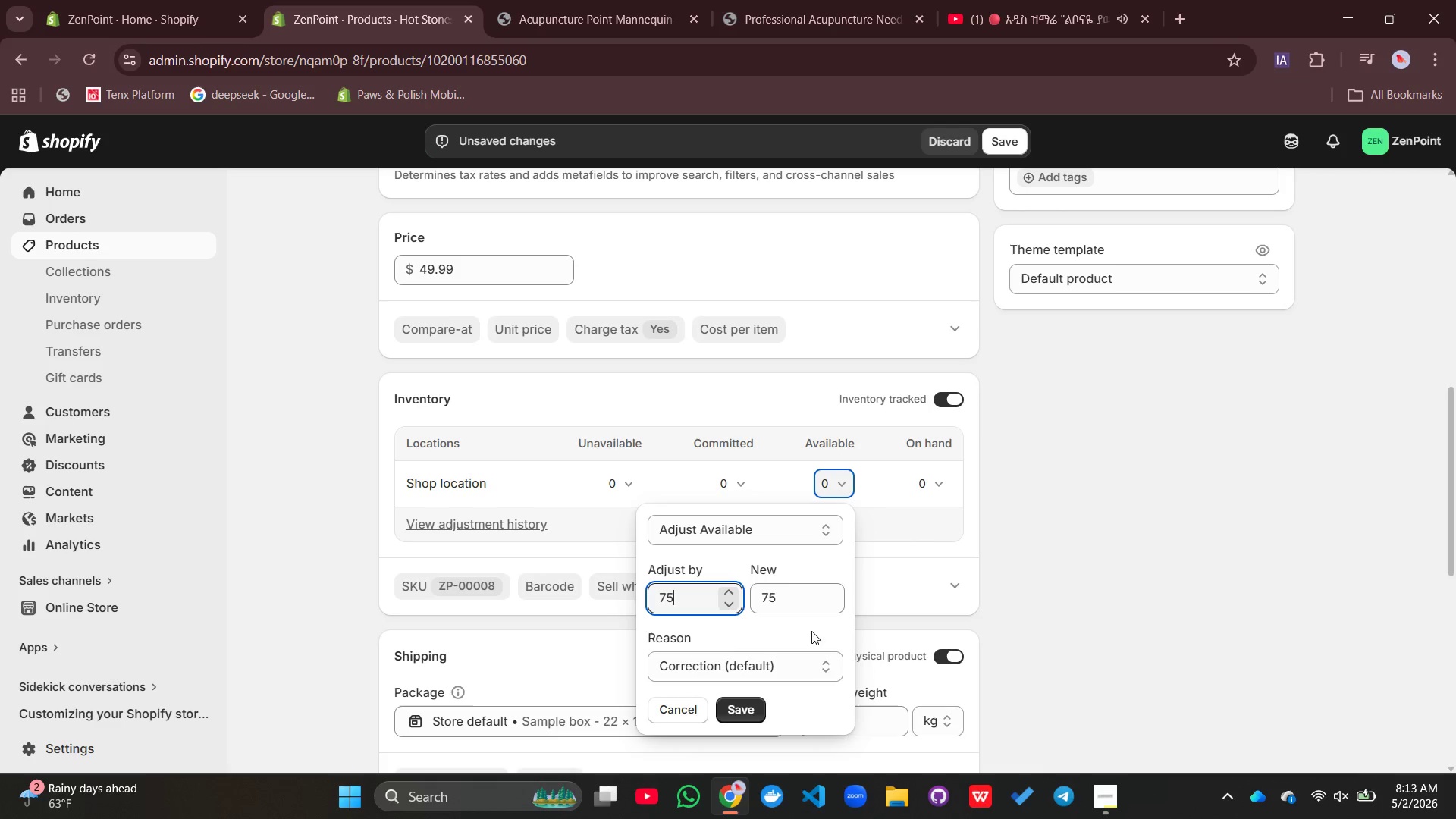 
left_click([745, 702])
 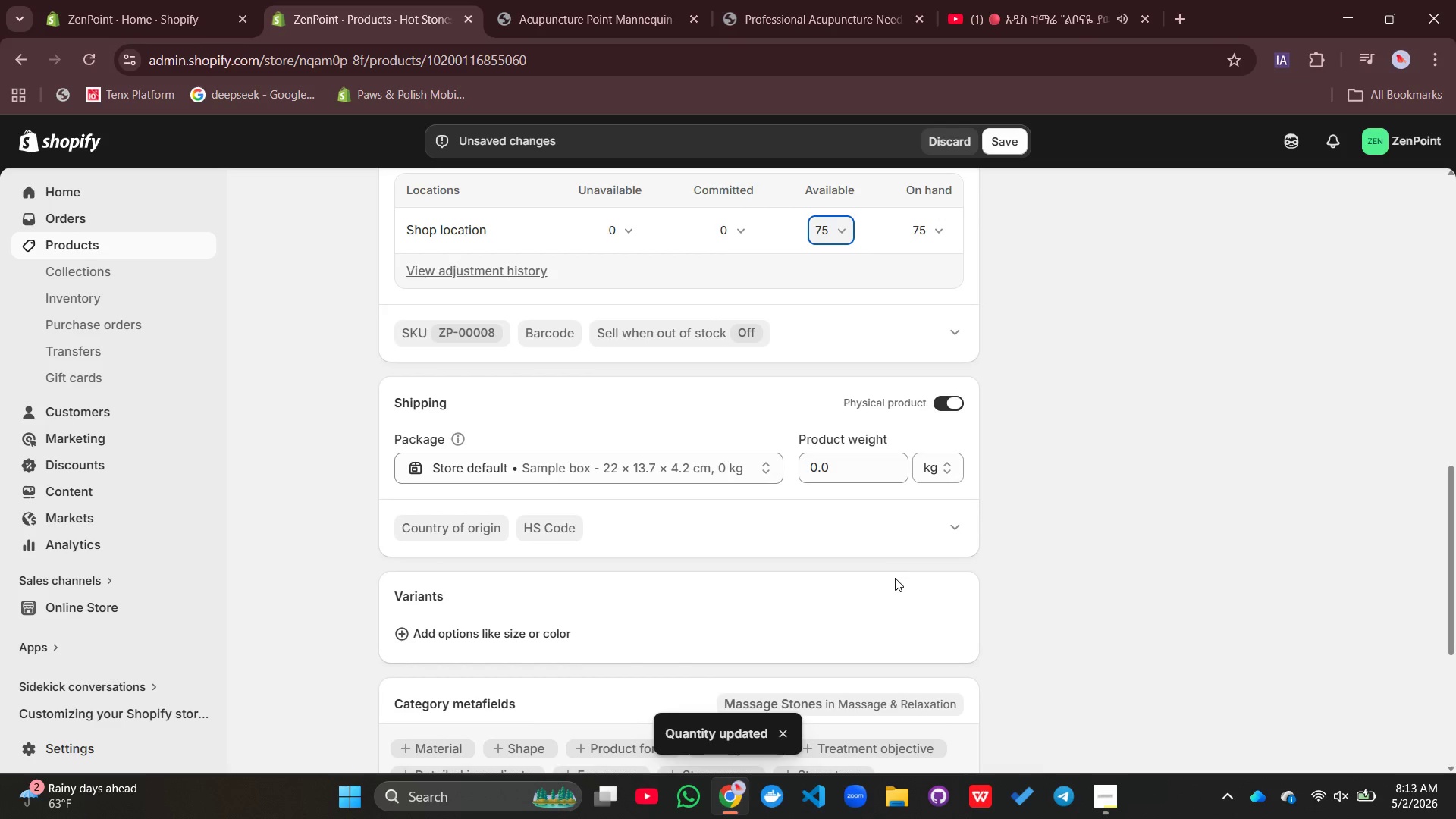 
wait(6.08)
 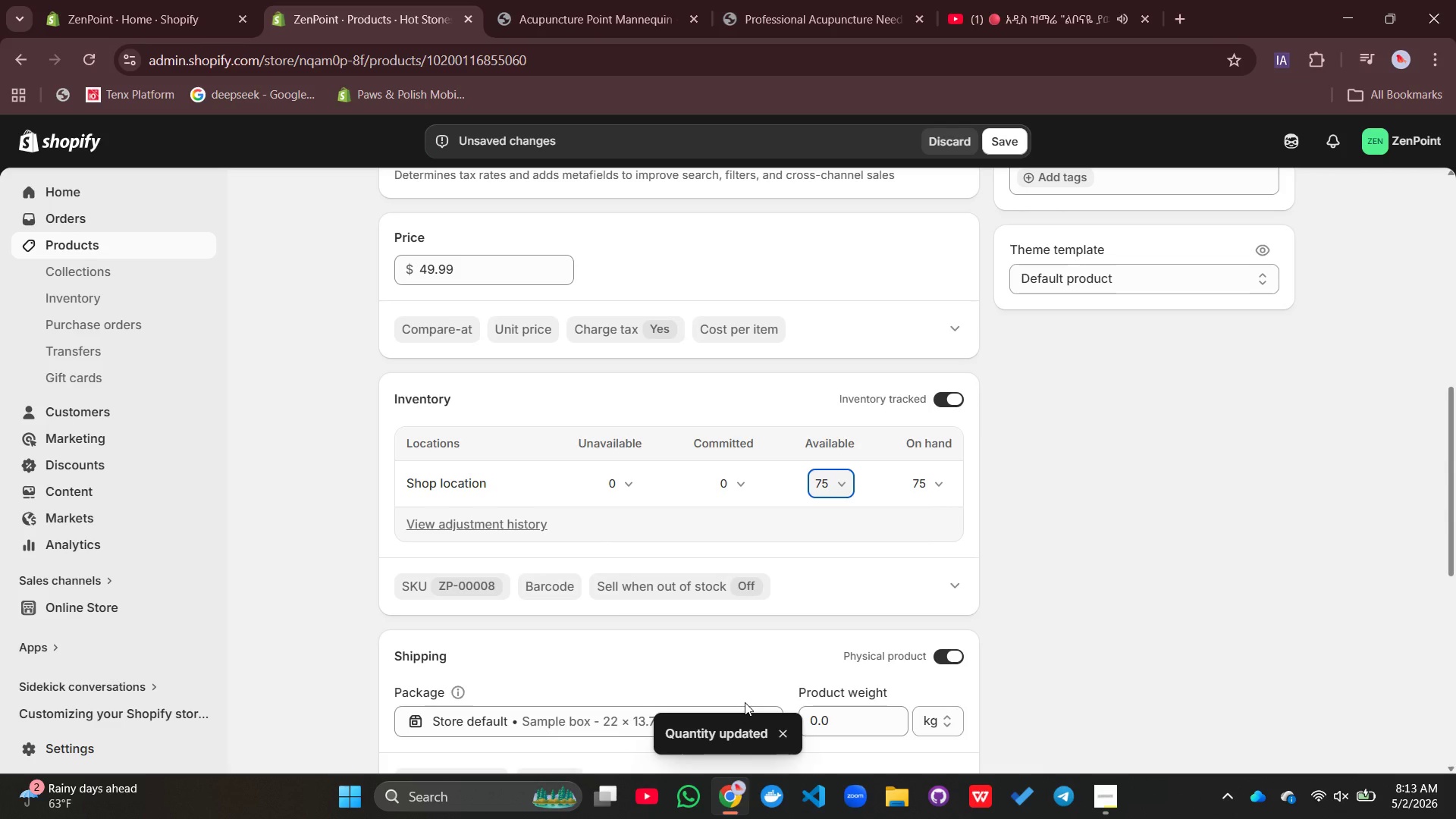 
left_click_drag(start_coordinate=[833, 460], to_coordinate=[791, 465])
 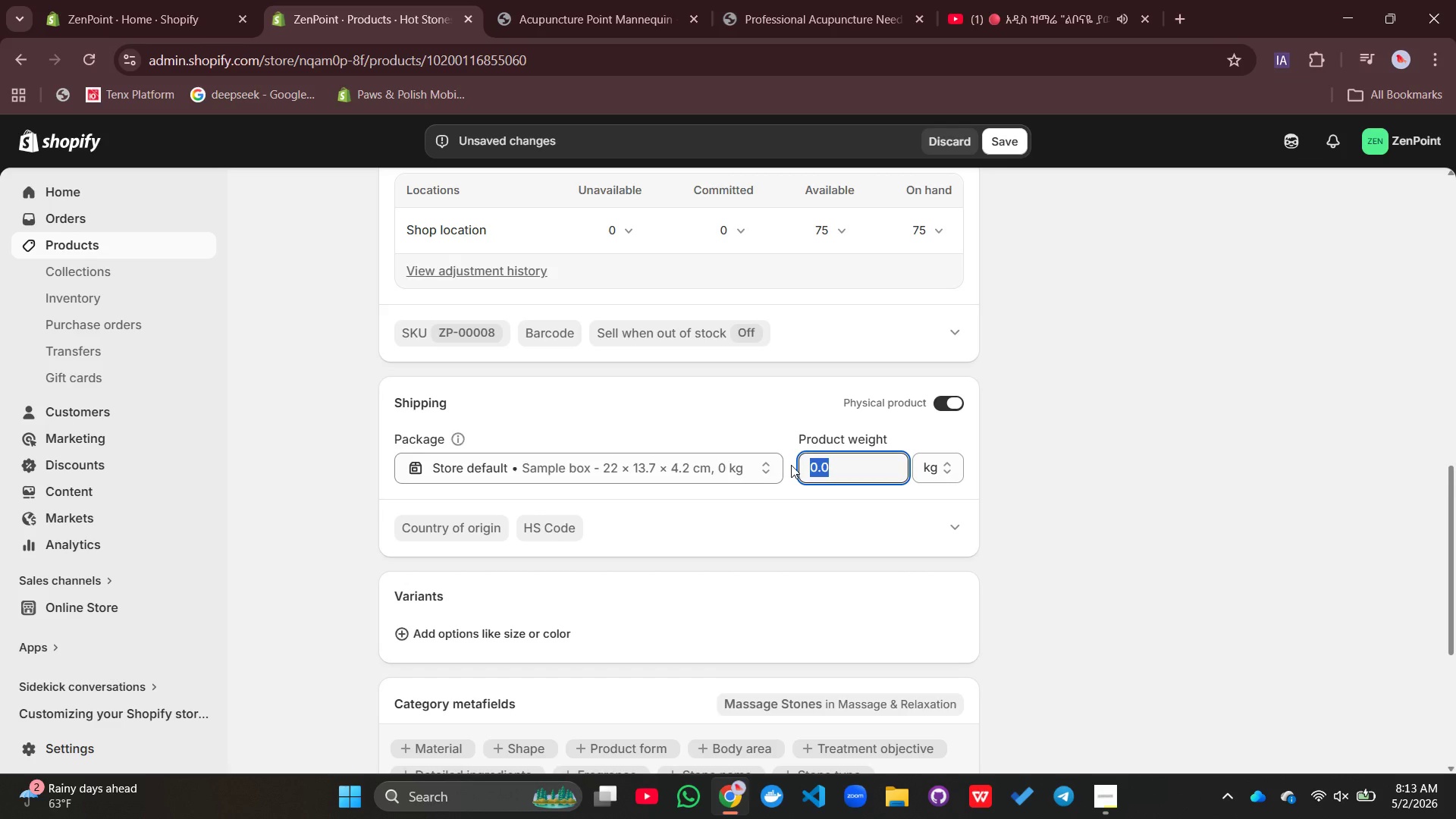 
key(5)
 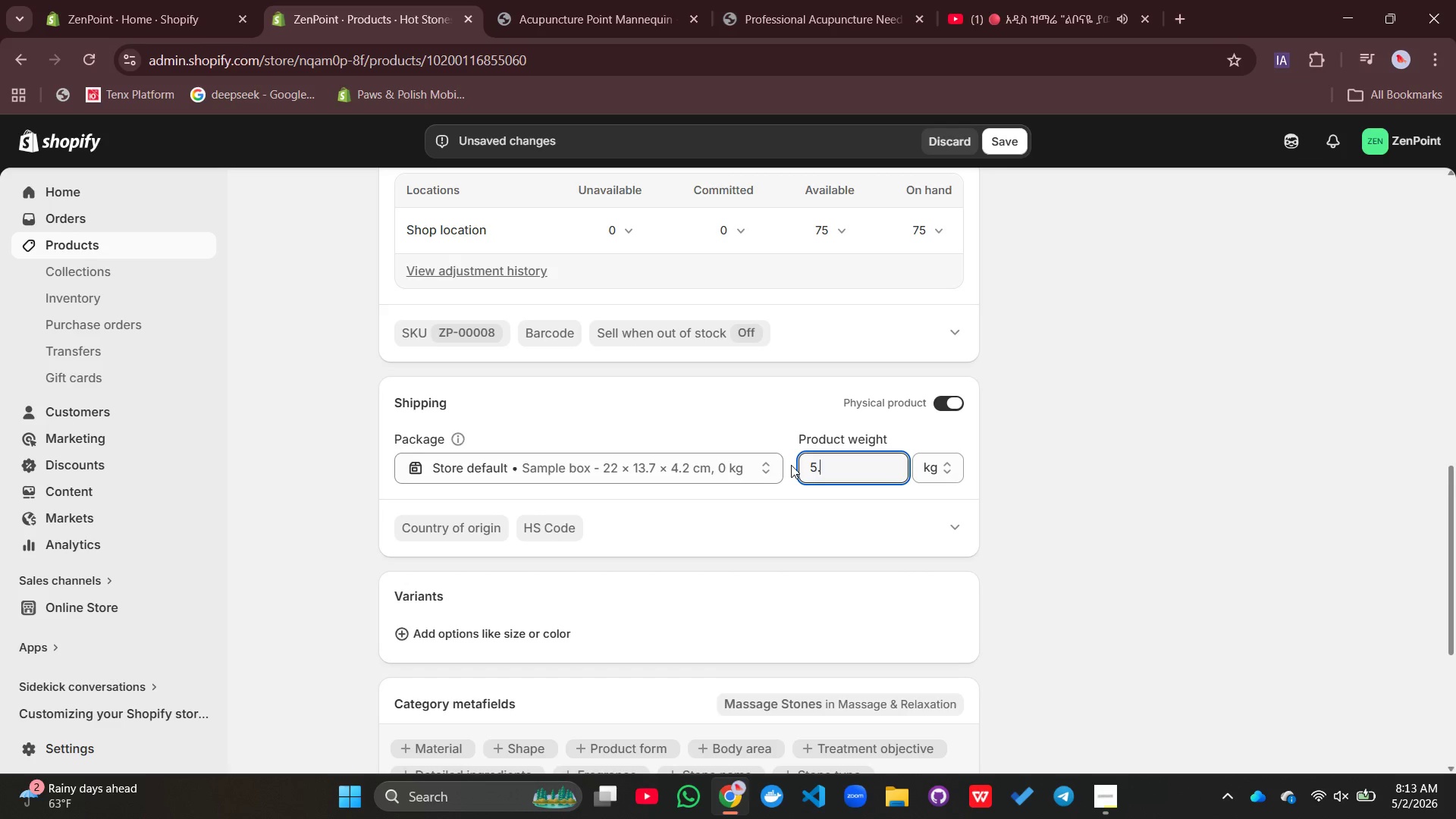 
key(Period)
 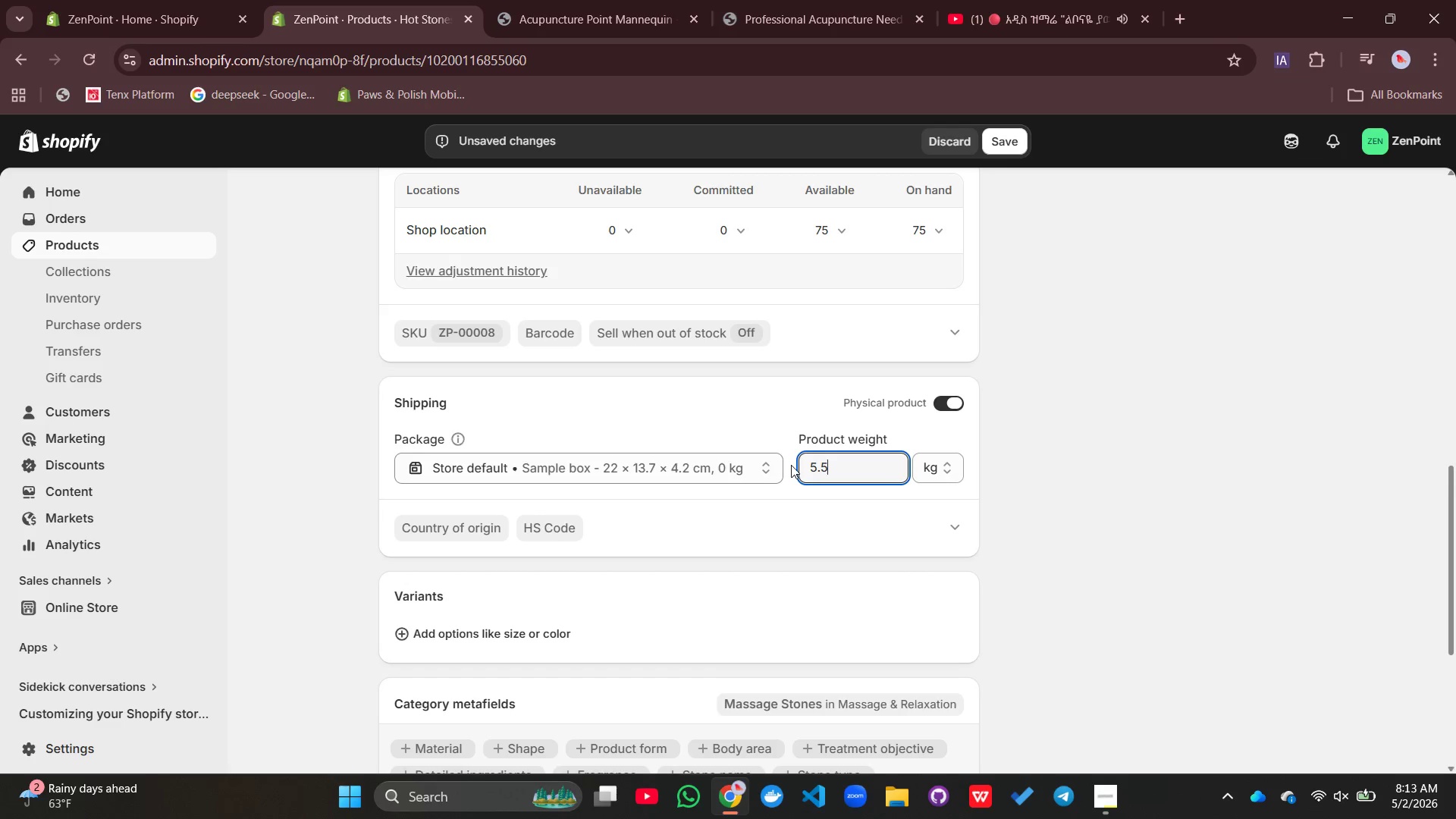 
key(5)
 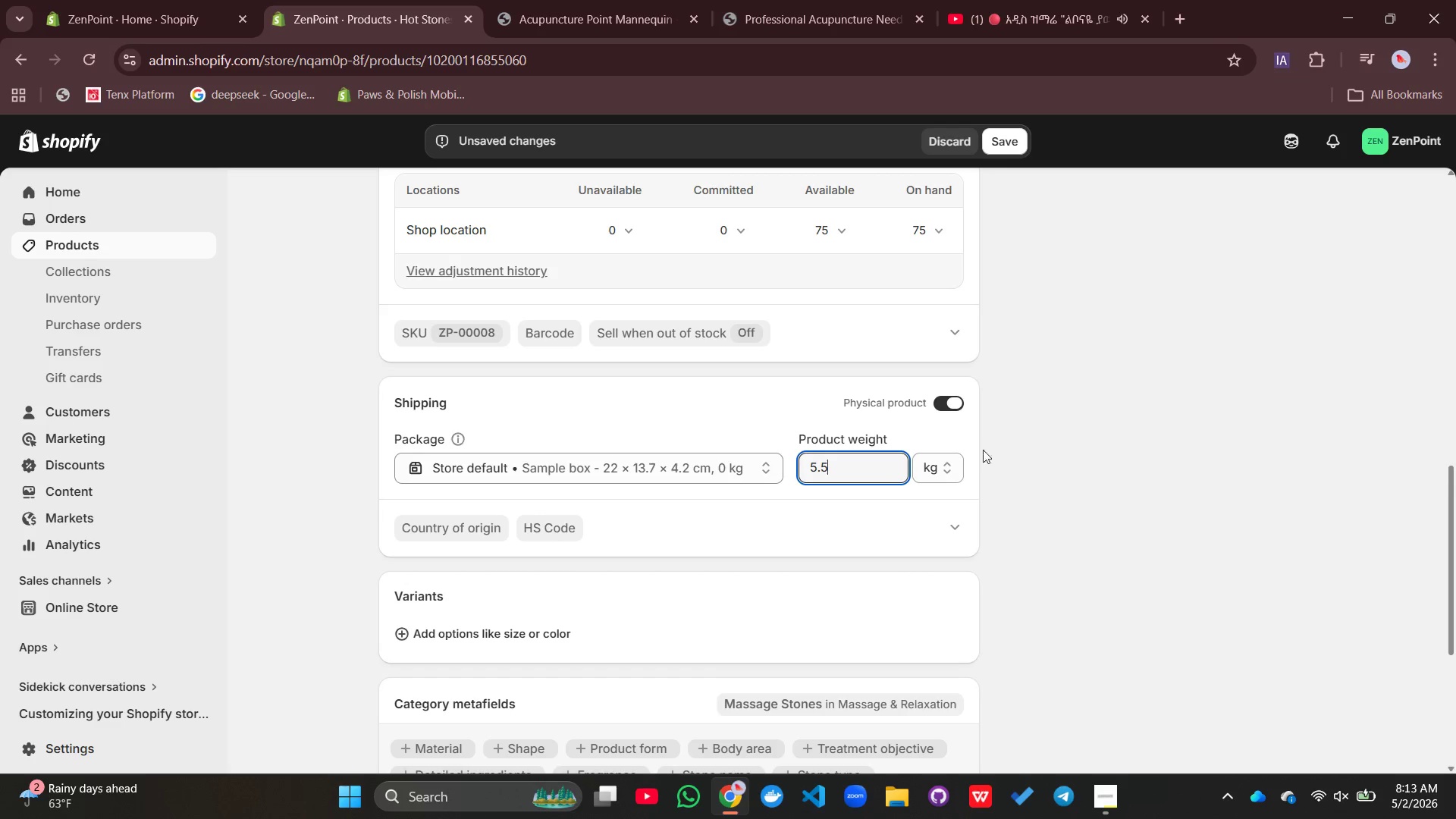 
left_click([949, 469])
 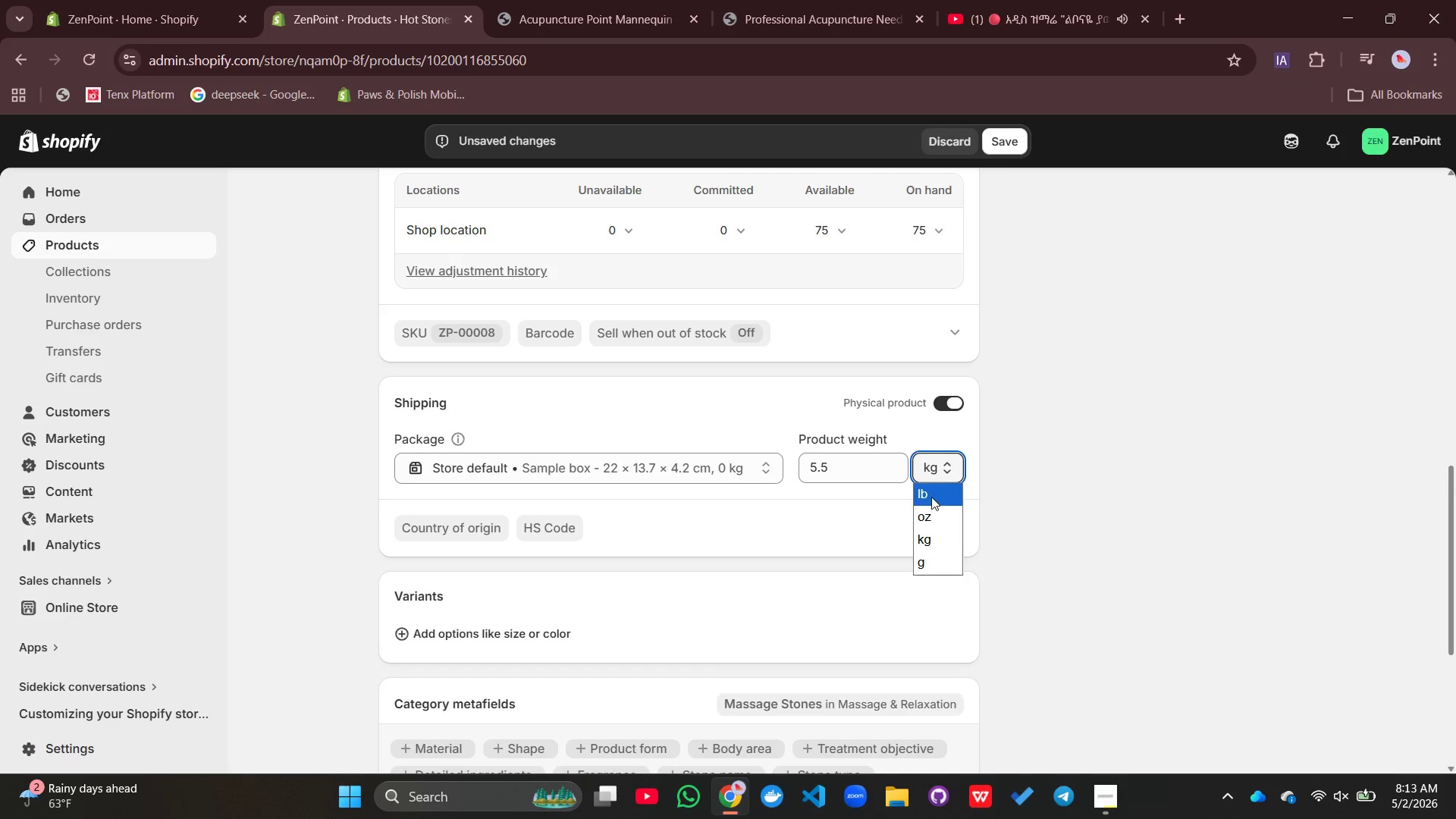 
left_click([931, 495])
 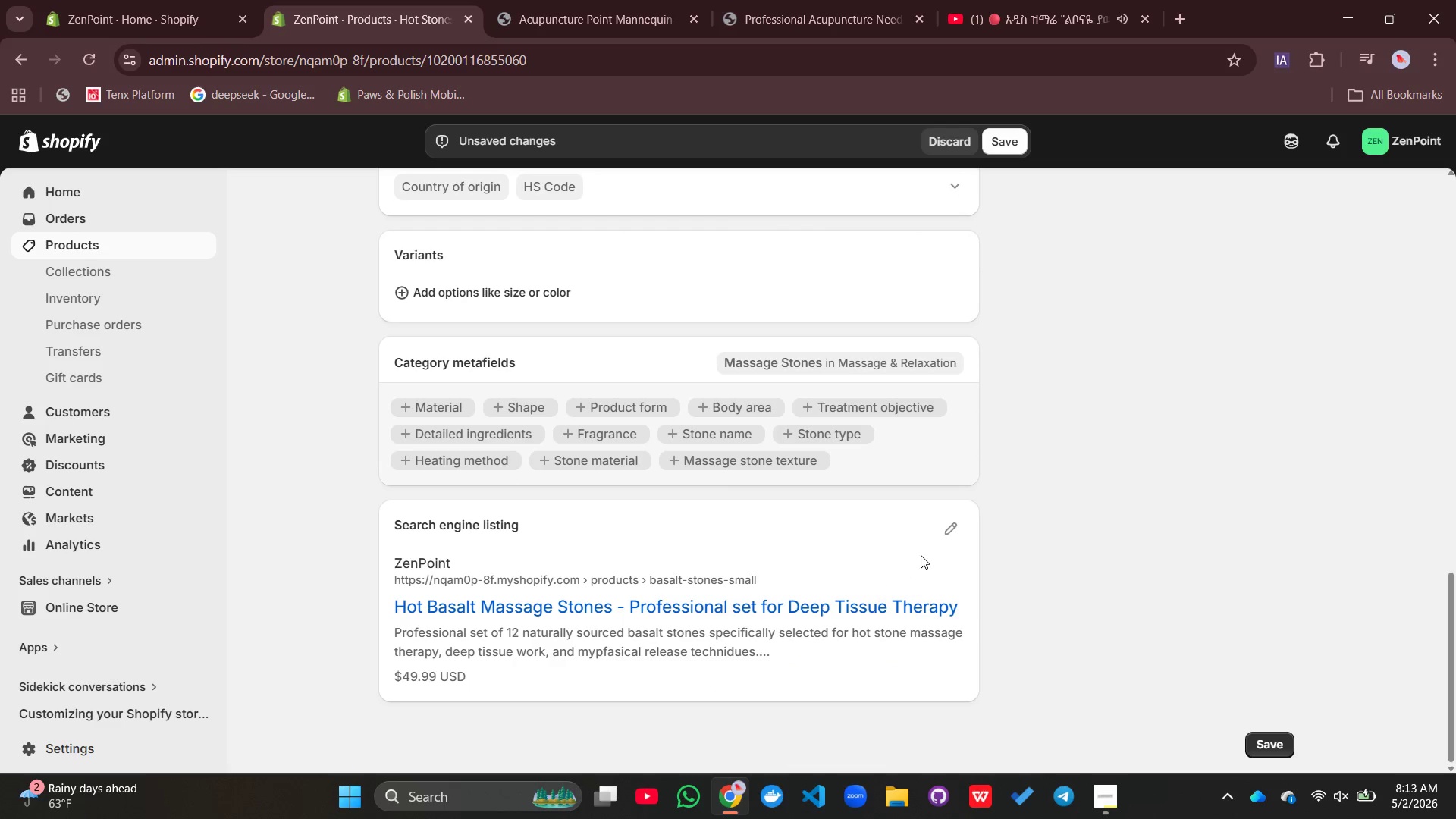 
left_click([945, 526])
 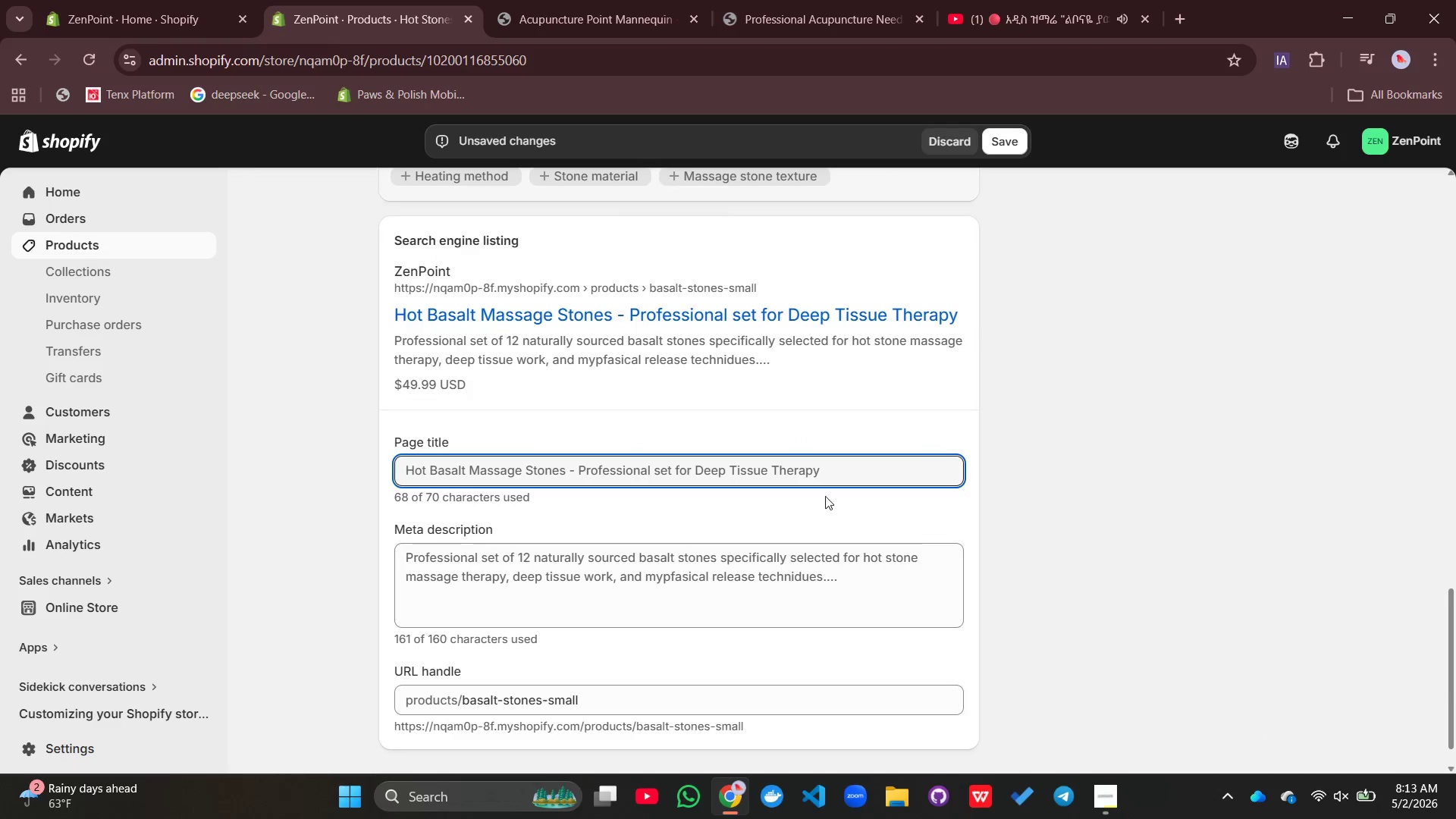 
left_click_drag(start_coordinate=[843, 438], to_coordinate=[840, 458])
 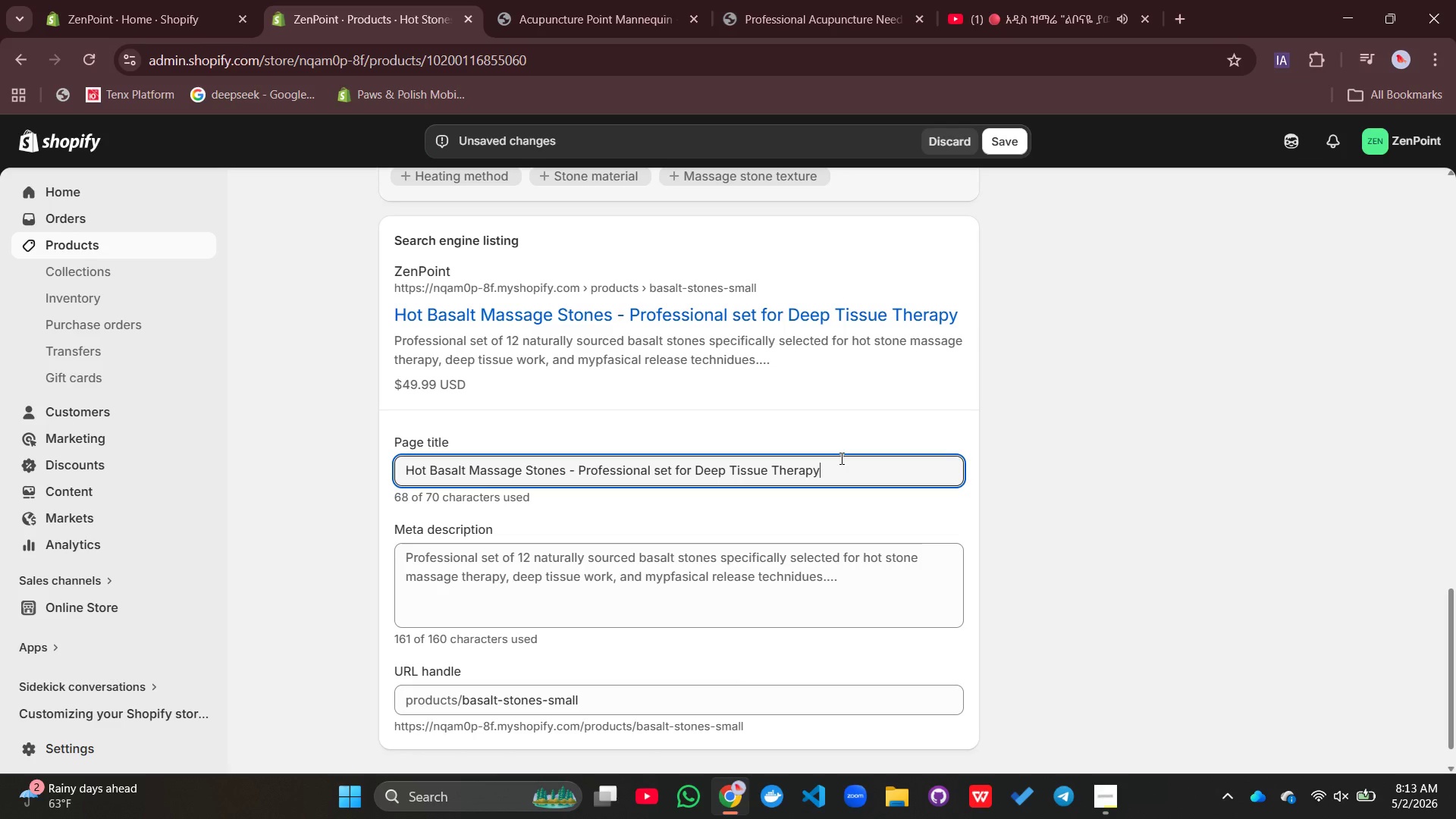 
left_click([840, 458])
 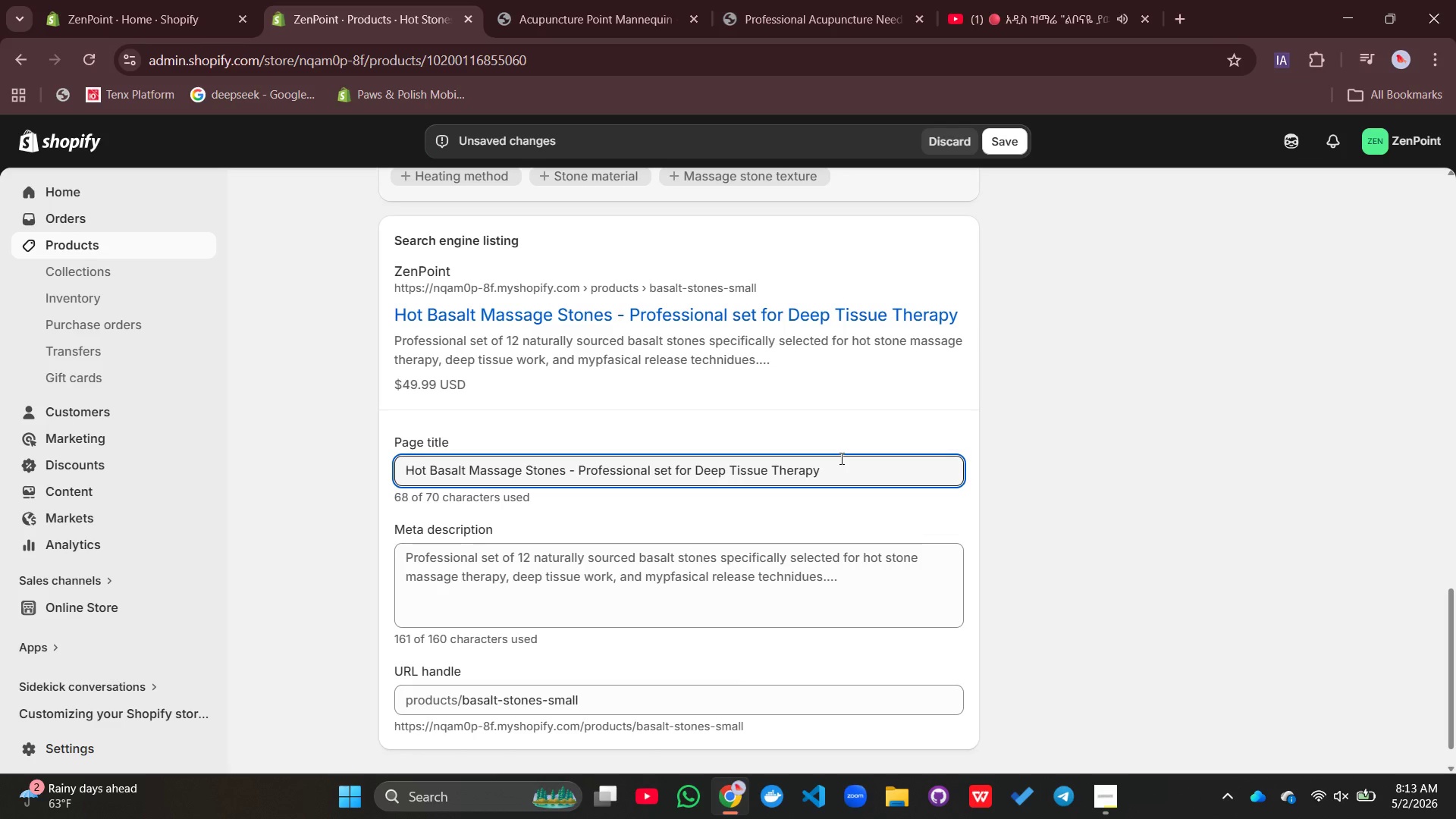 
wait(6.83)
 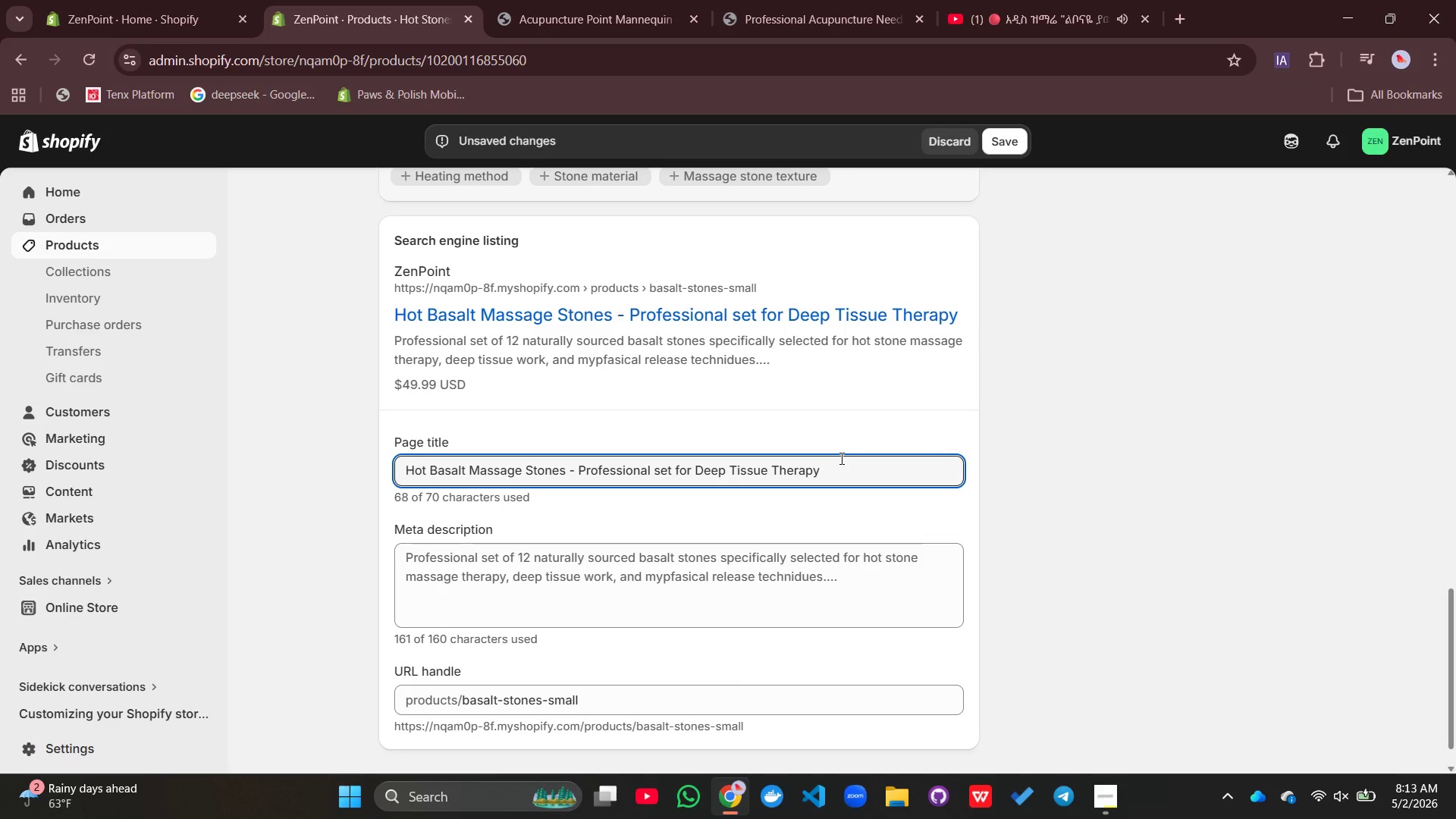 
type( | Zenpoint)
key(Backspace)
key(Backspace)
key(Backspace)
key(Backspace)
key(Backspace)
key(Backspace)
type(nPint)
key(Backspace)
key(Backspace)
key(Backspace)
type(oint)
 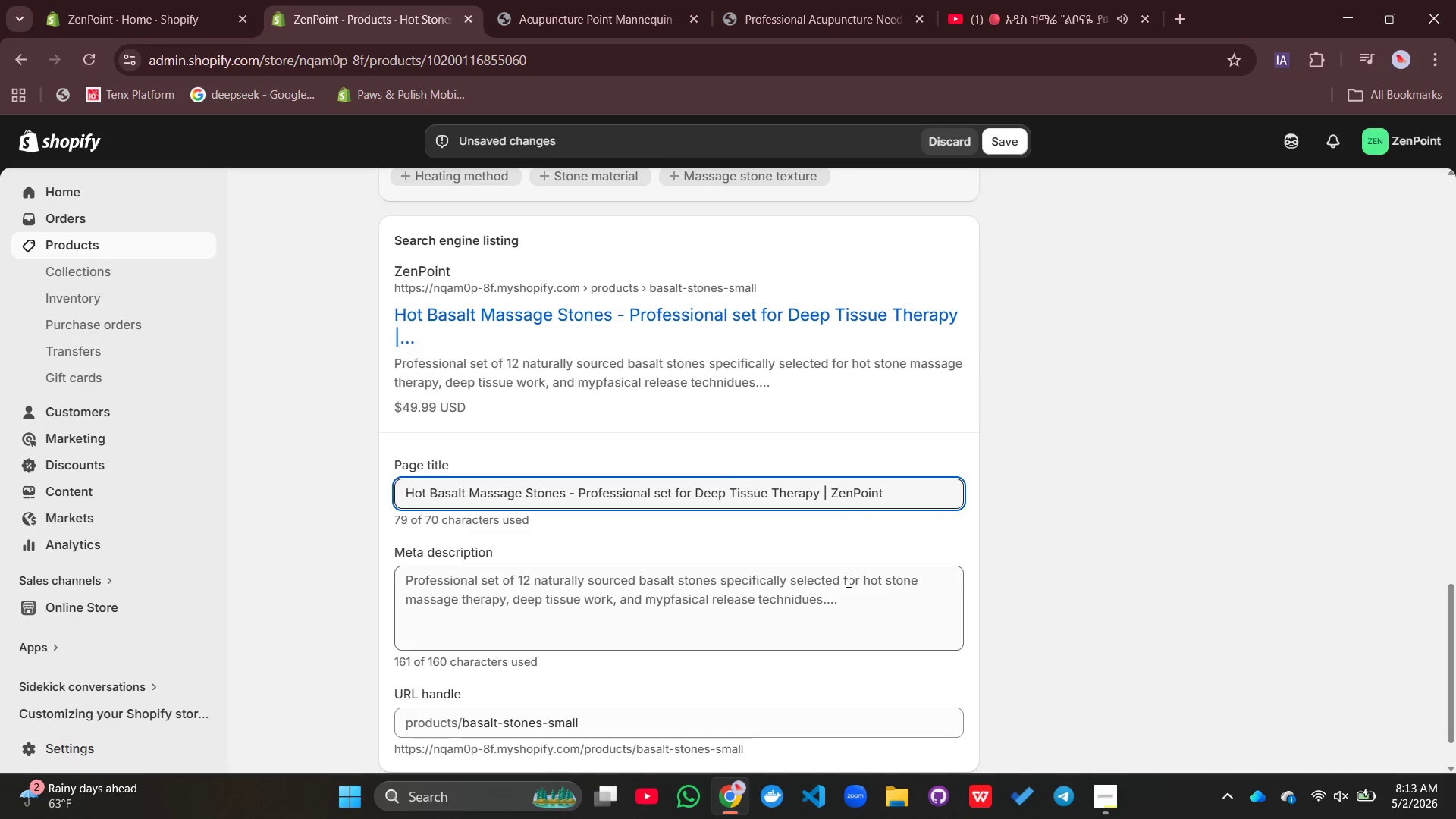 
left_click([829, 606])
 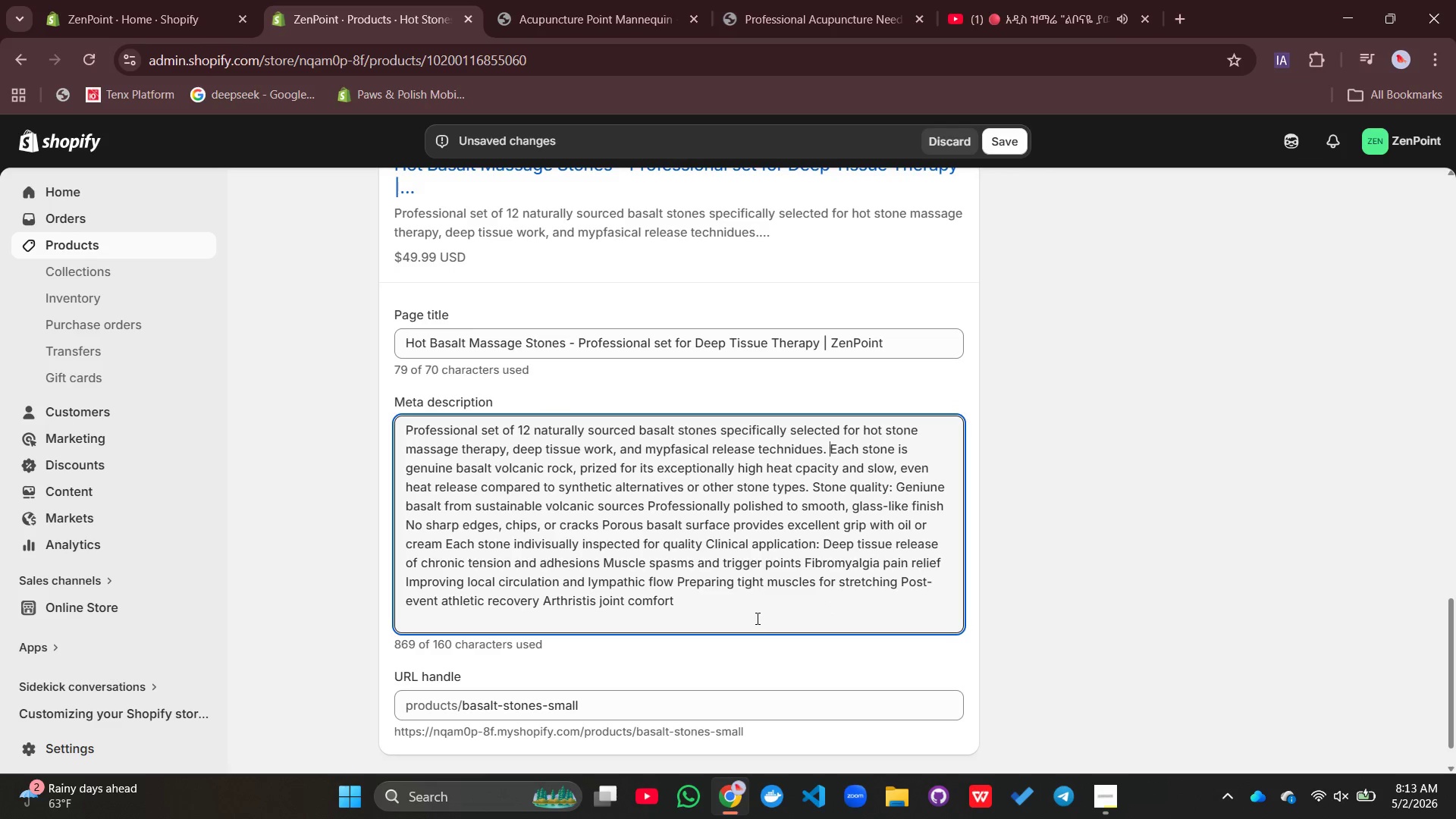 
key(Control+ControlLeft)
 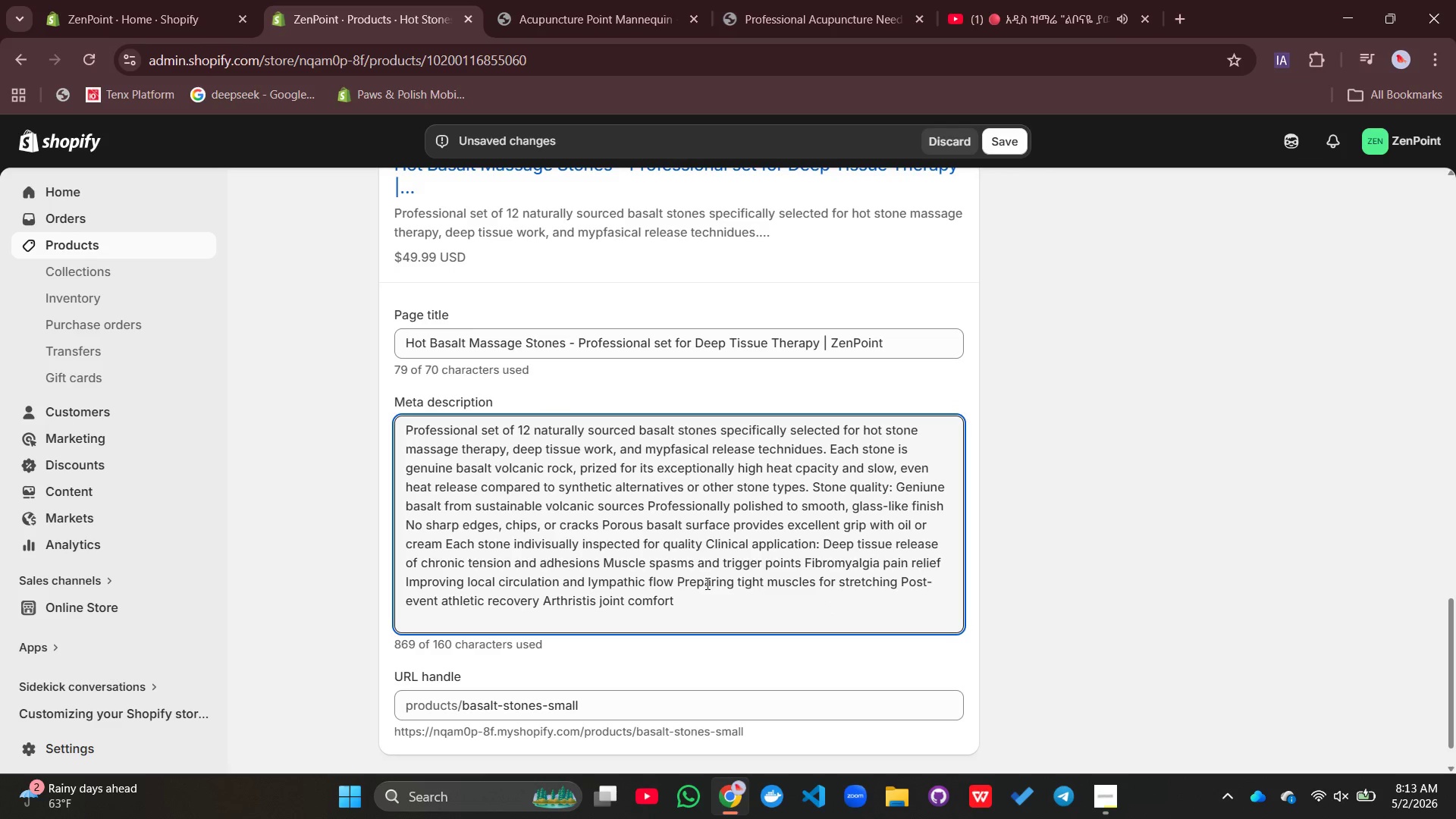 
key(Alt+AltLeft)
 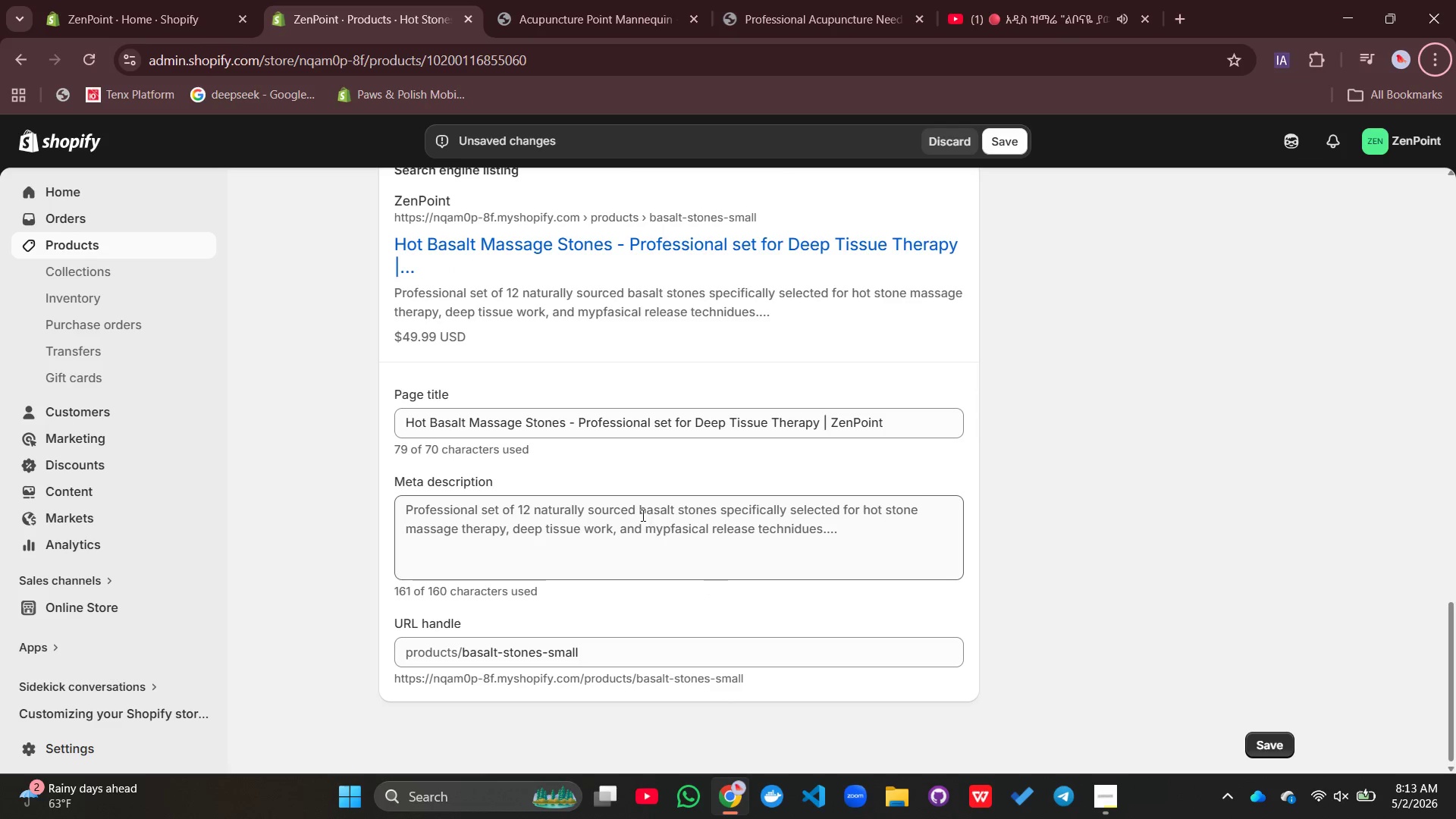 
left_click([640, 515])
 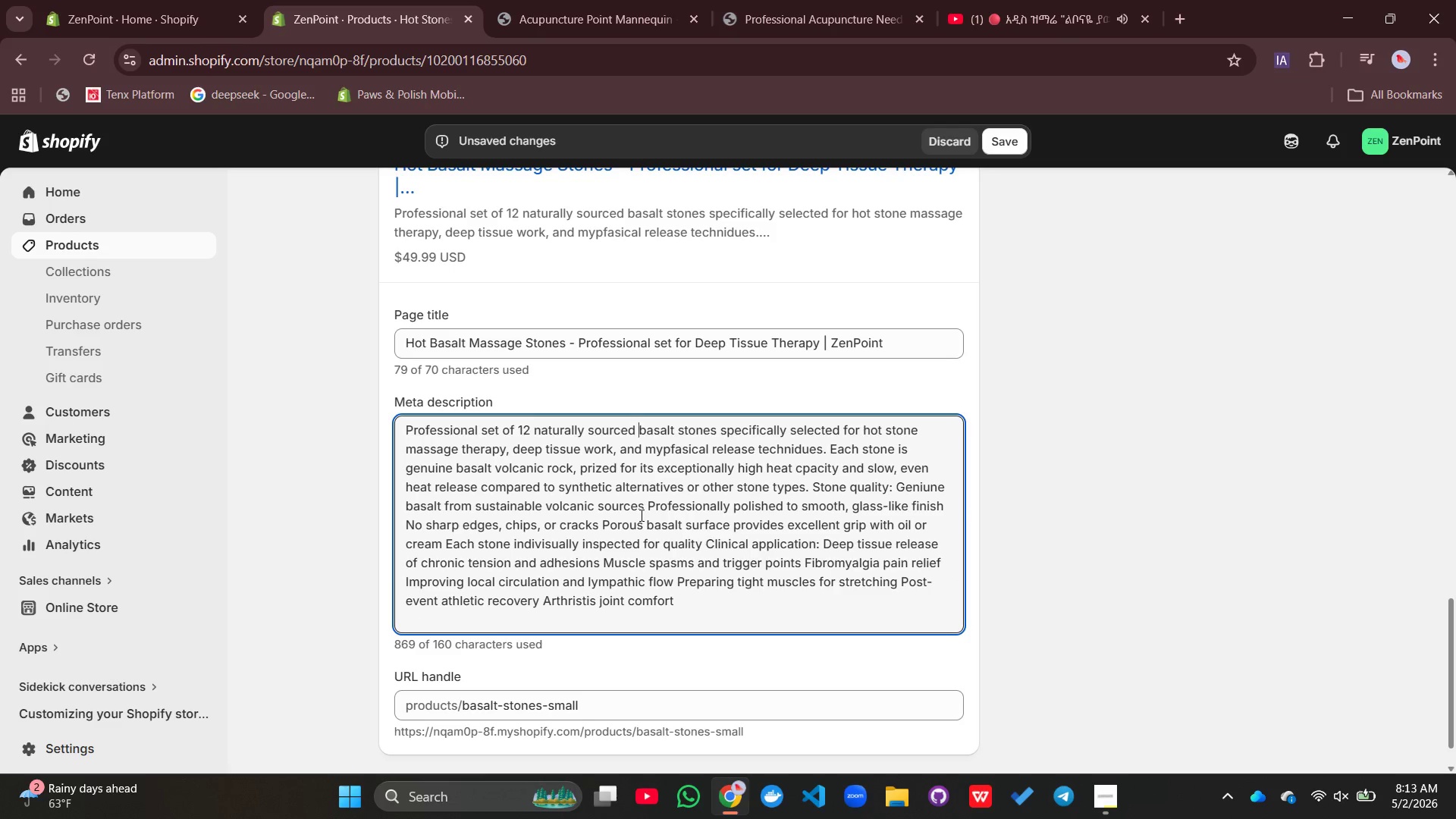 
key(Control+A)
 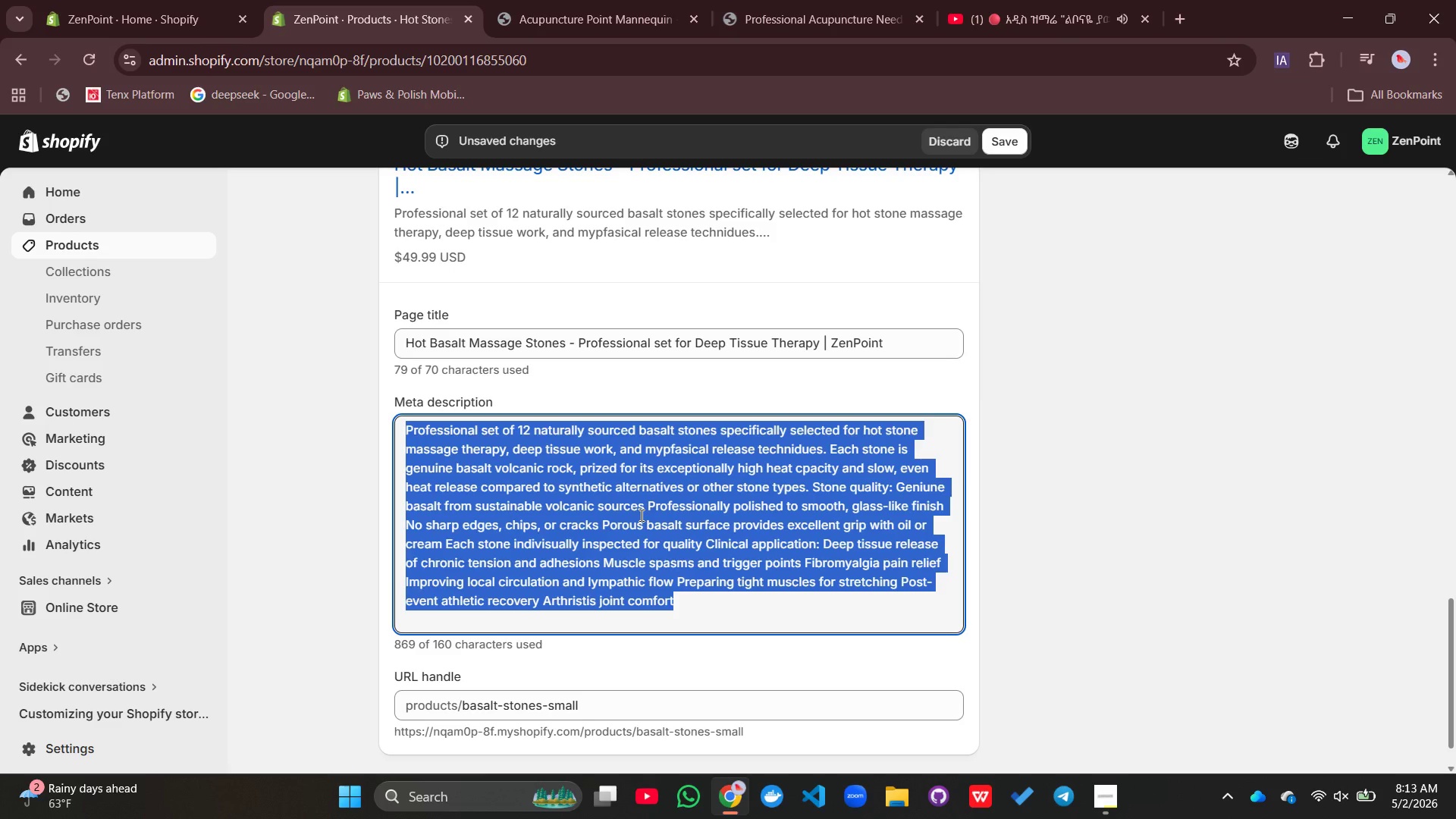 
type(Professional basalt )
 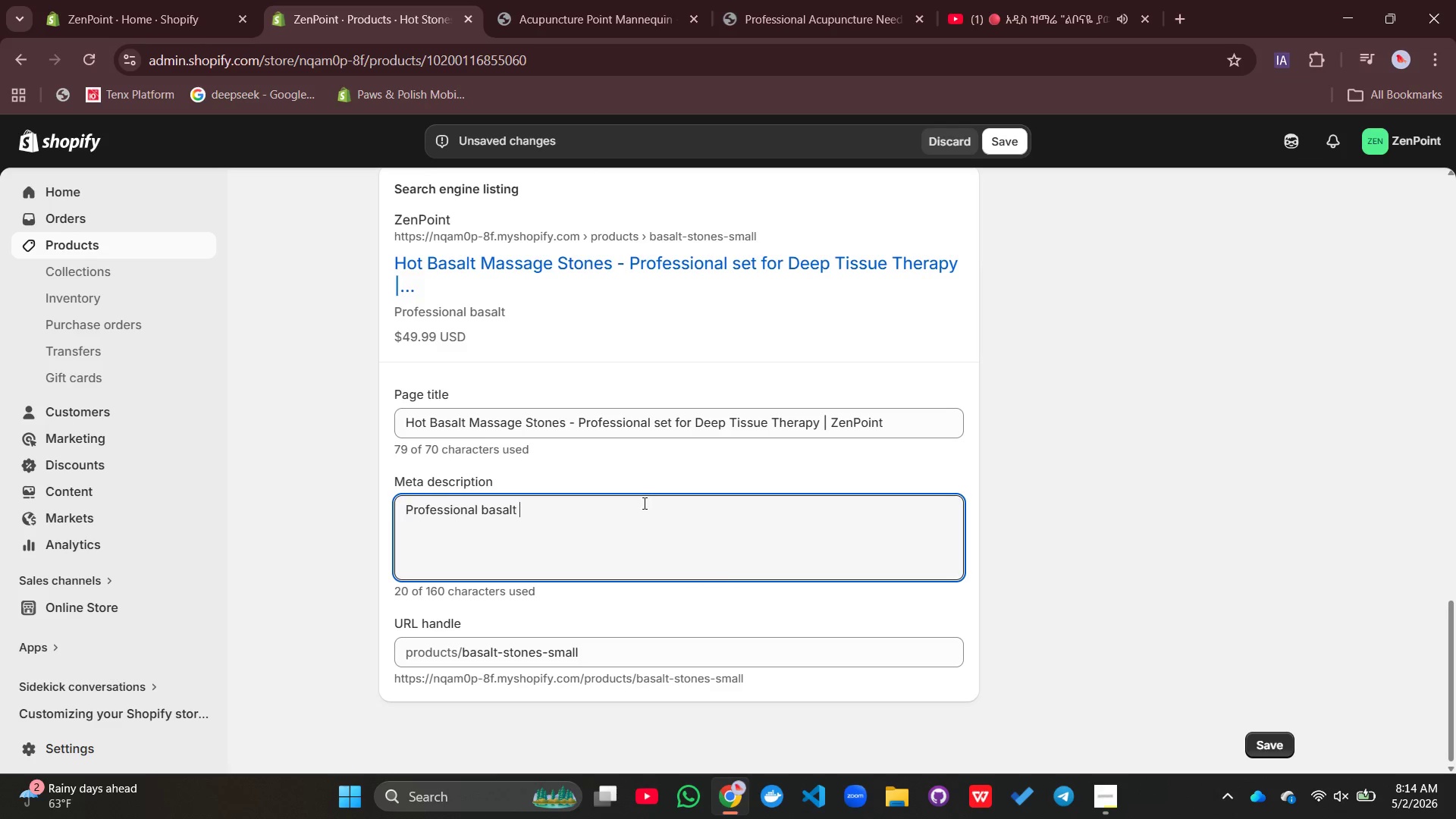 
type(hot stone set - 12 [i)
key(Backspace)
key(Backspace)
type(pieces. Ha)
key(Backspace)
type(eat )
 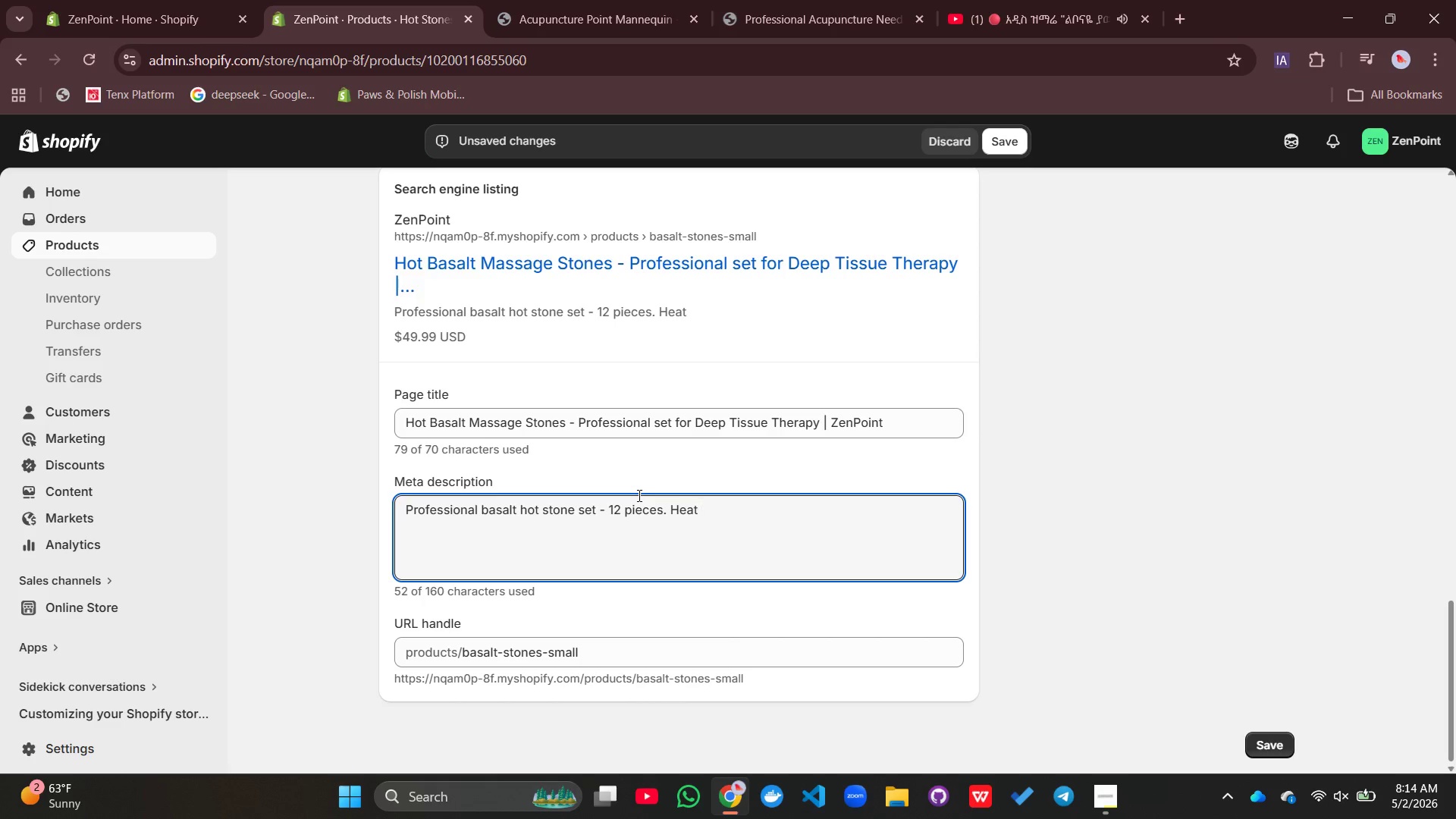 
left_click([1144, 17])
 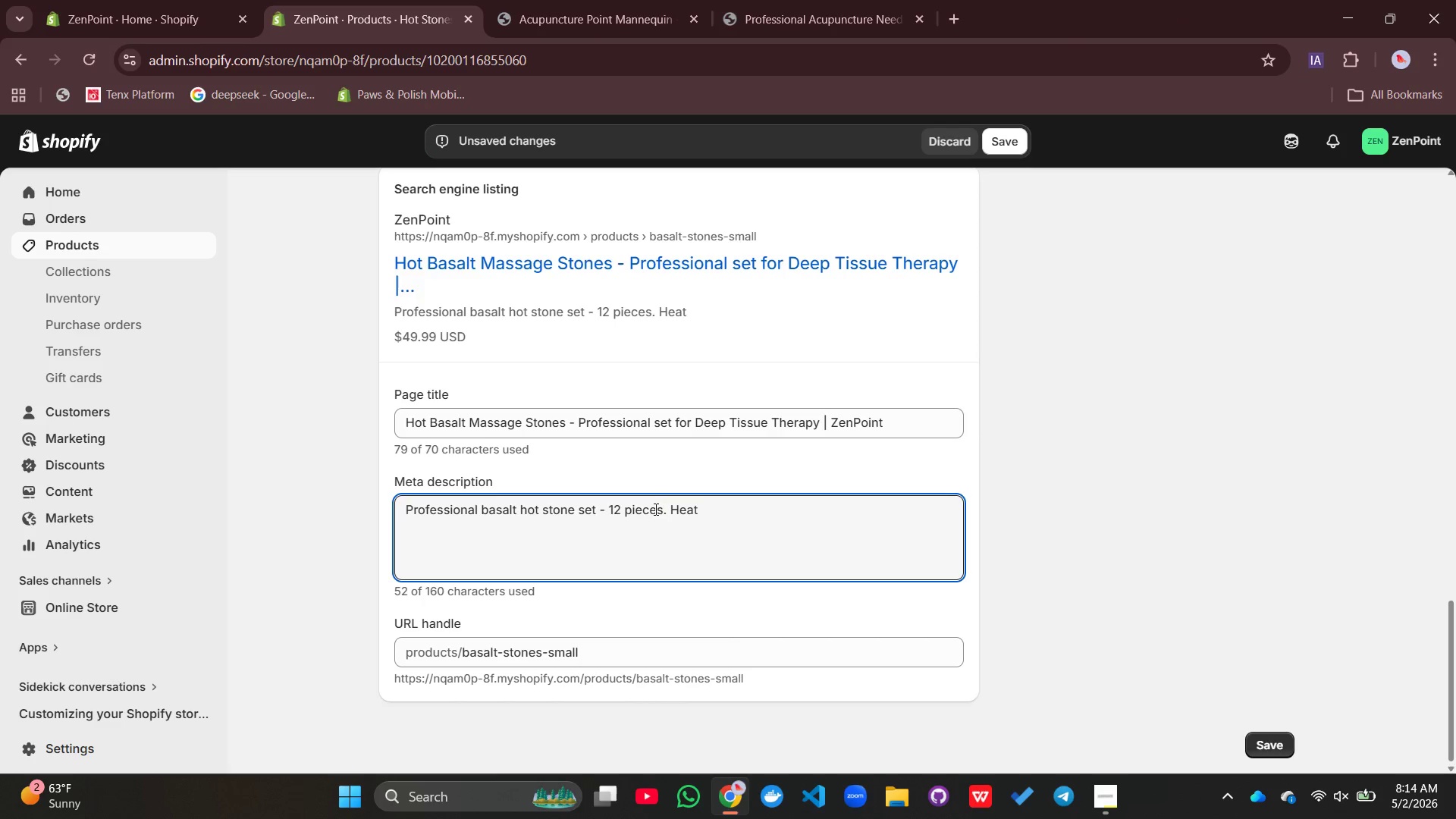 
left_click([732, 514])
 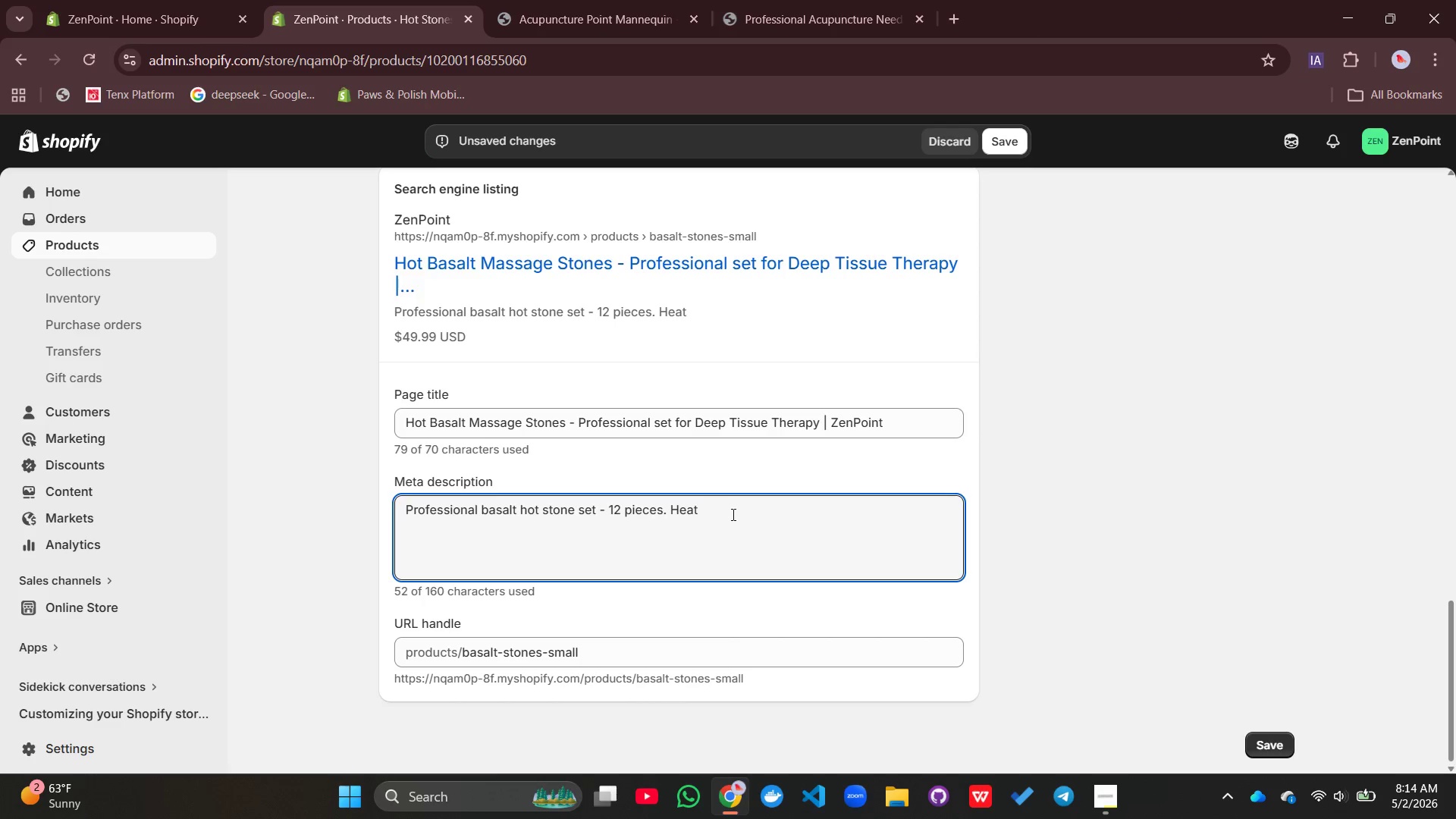 
type([Mute])
key(Backspace)
type(-retaining )
key(Backspace)
type(, polished volcanic stone for deep tissue massage and muscle relief.)
 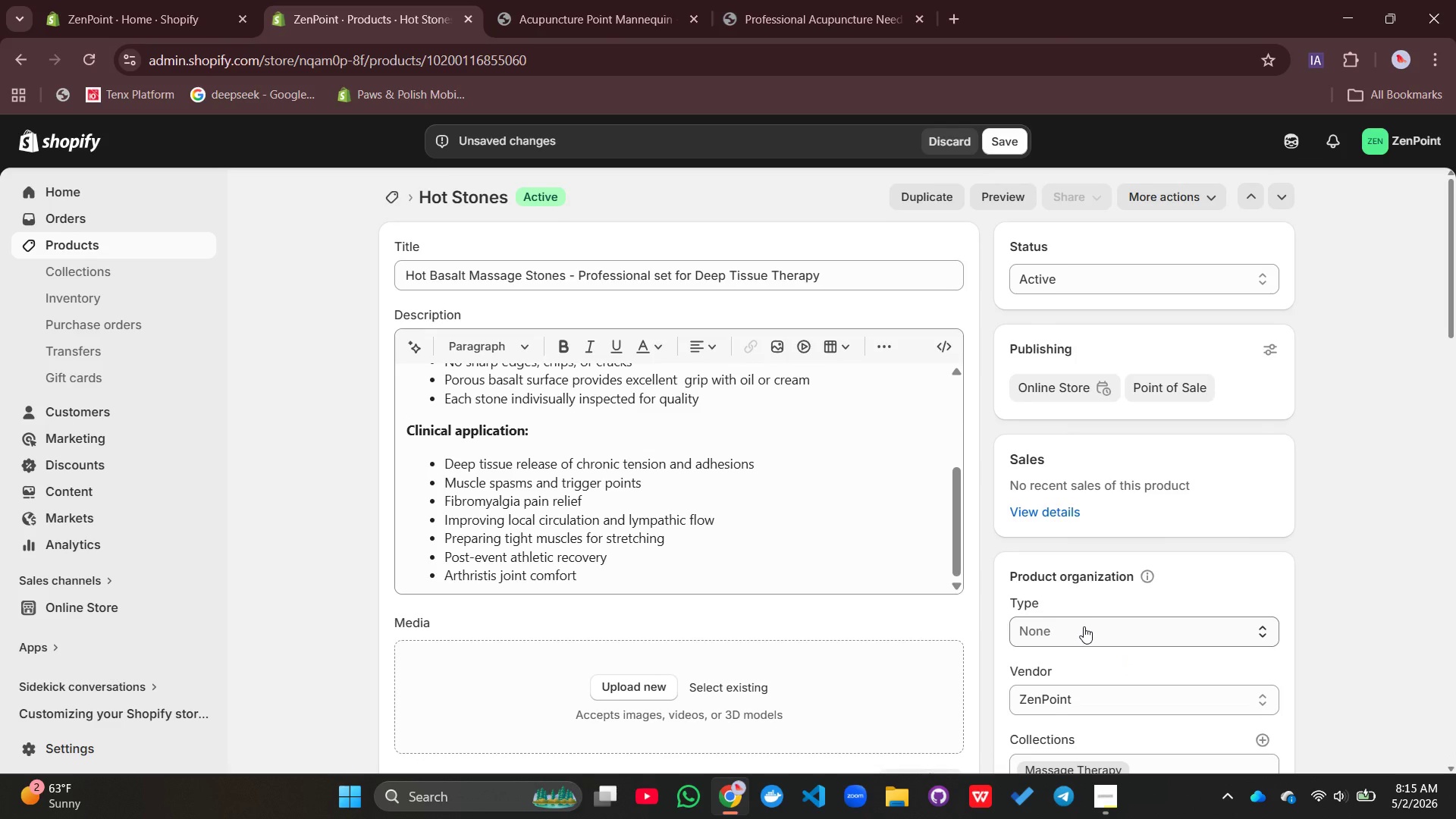 
wait(9.14)
 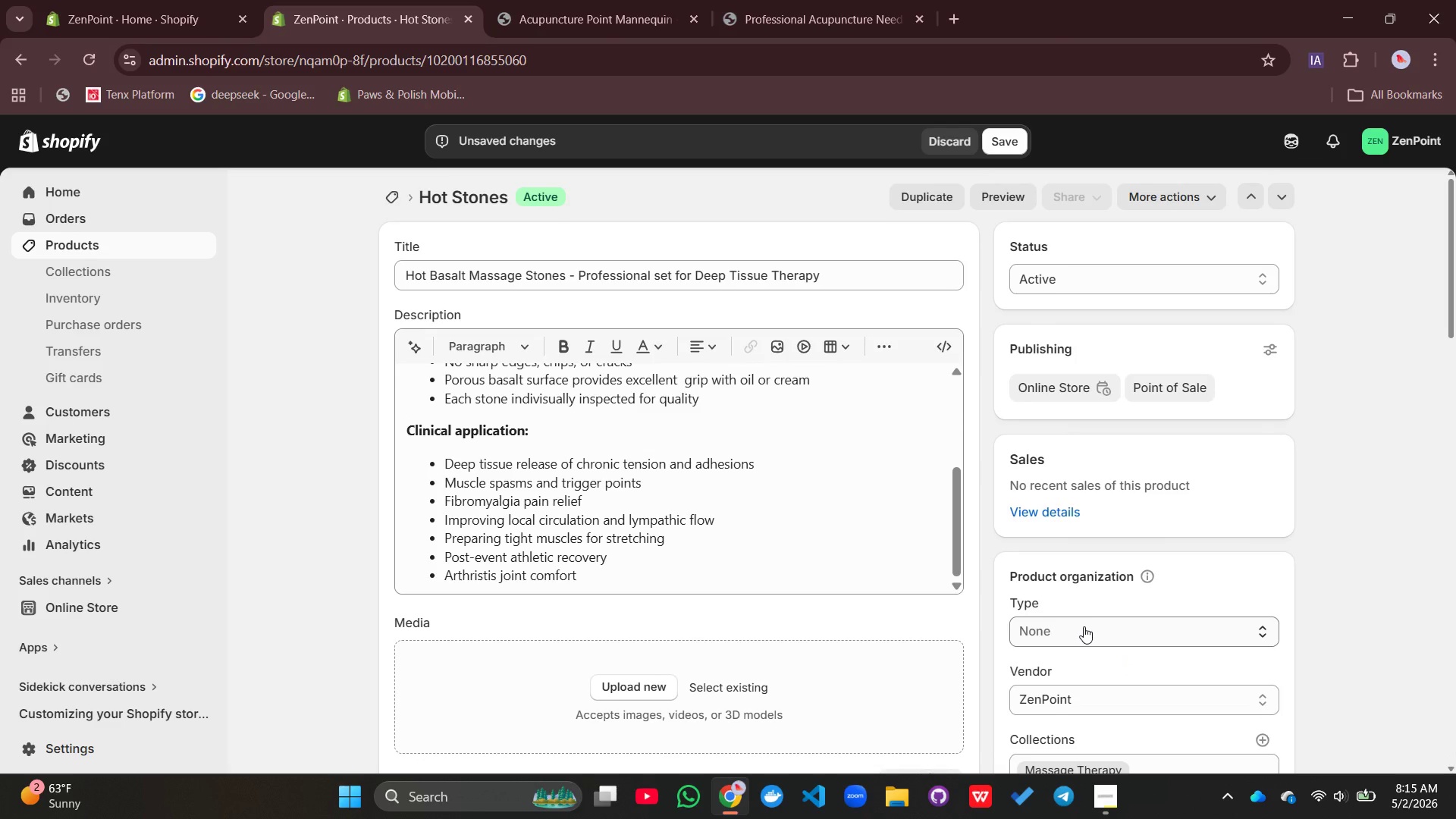 
left_click([1084, 626])
 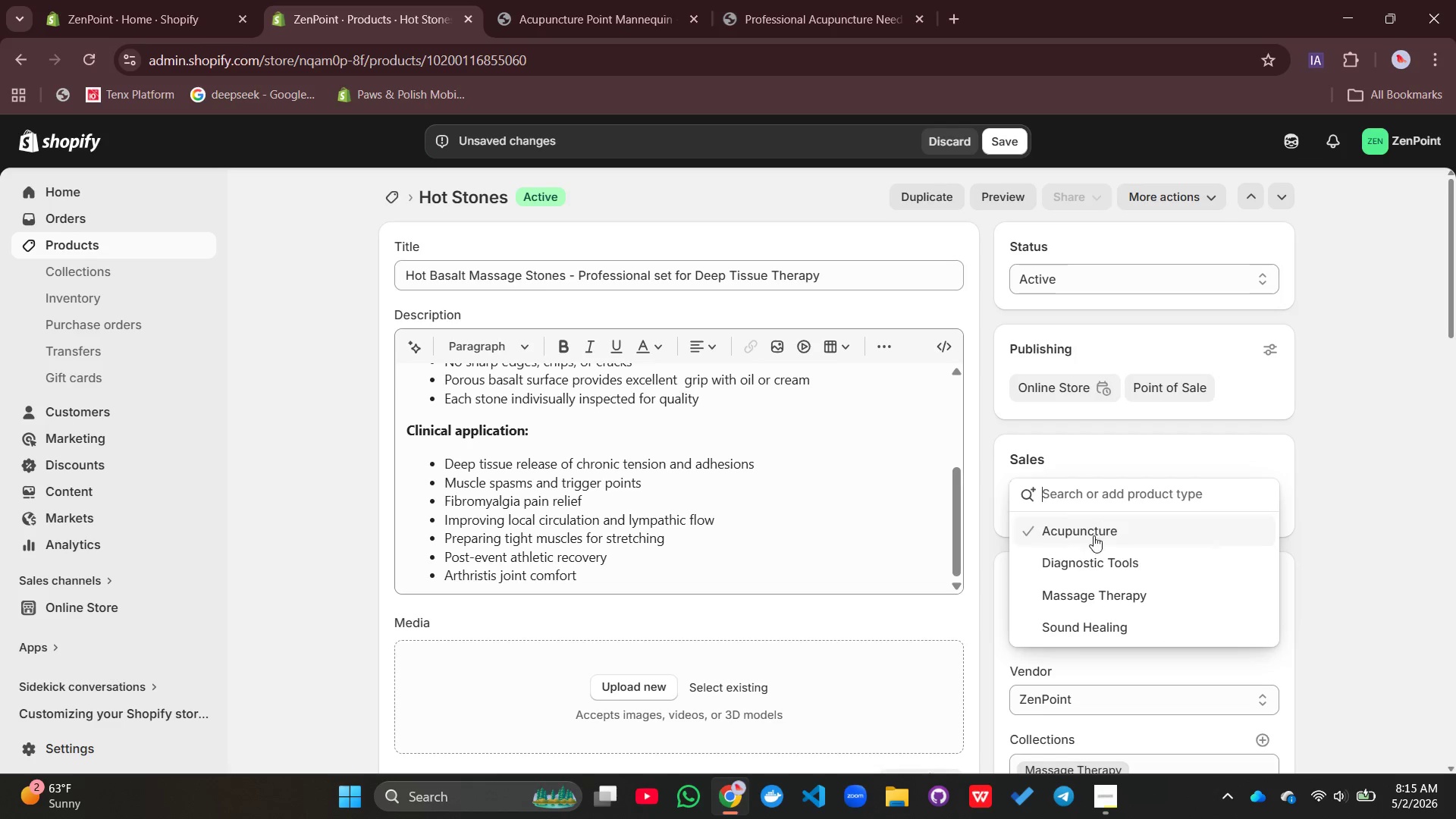 
left_click([1057, 588])
 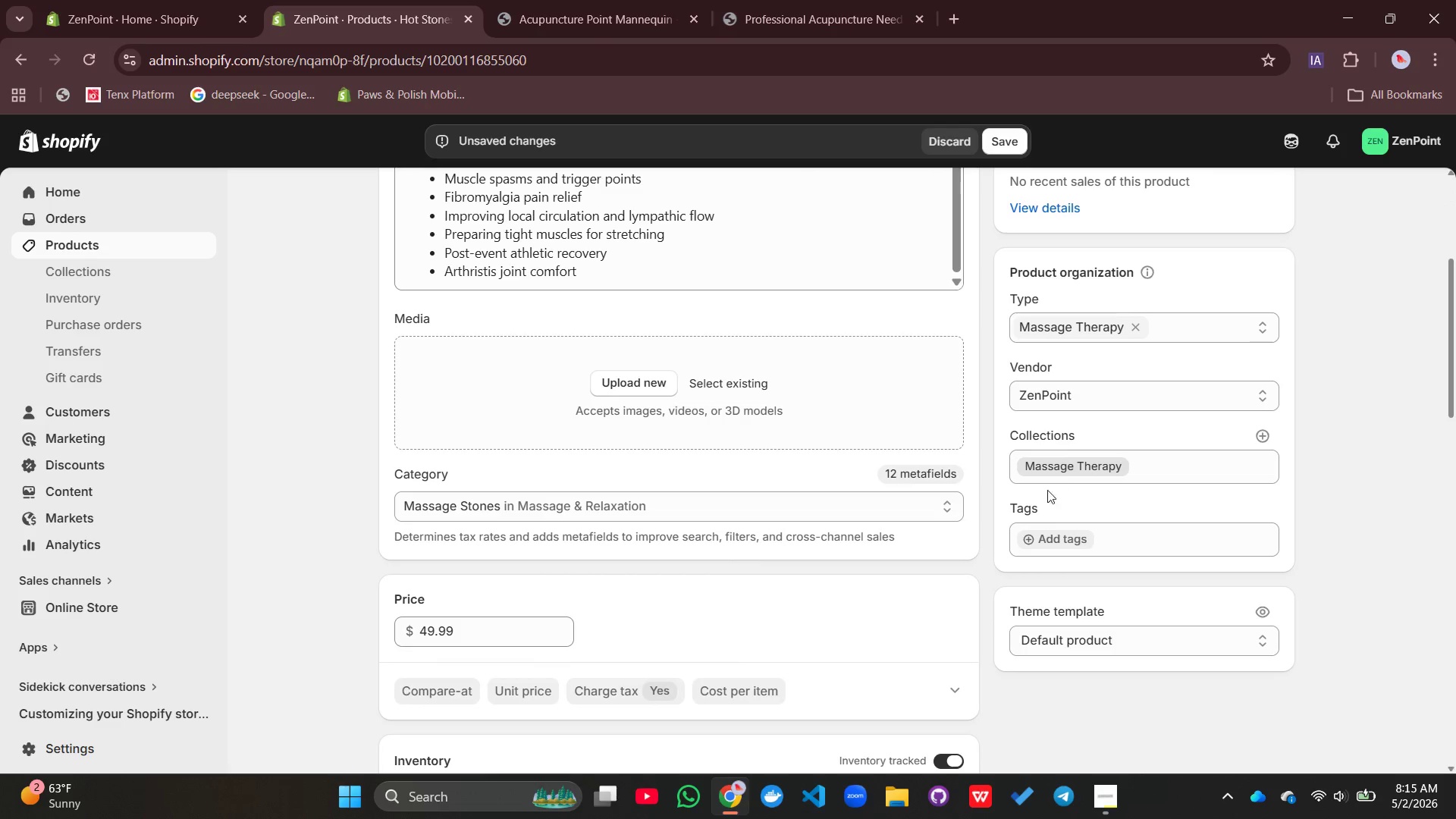 
left_click([1036, 532])
 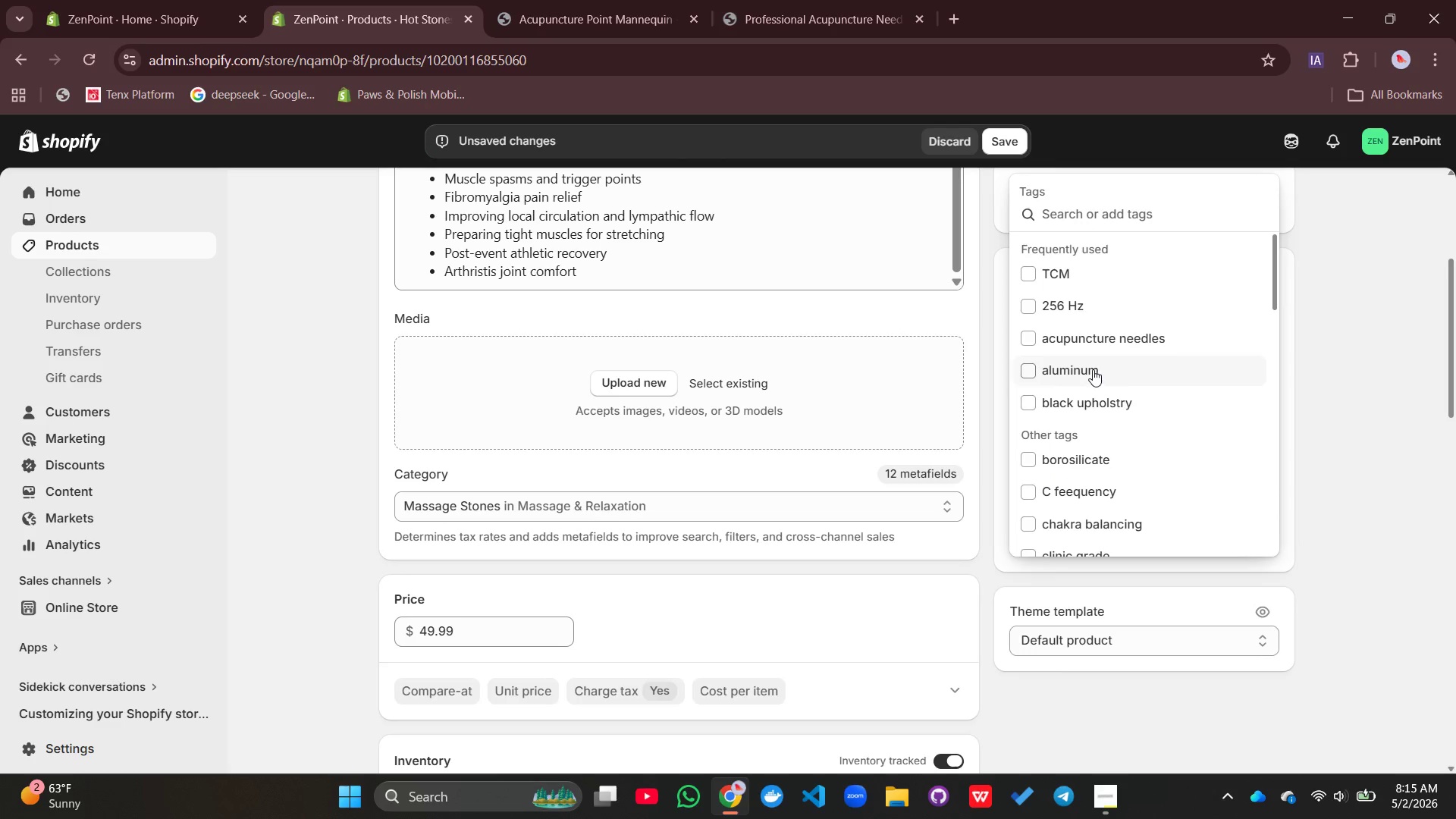 
type(hot stone, baslet)
key(Backspace)
key(Backspace)
key(Backspace)
type(alt, professional set, deep tissue, massage ther)
 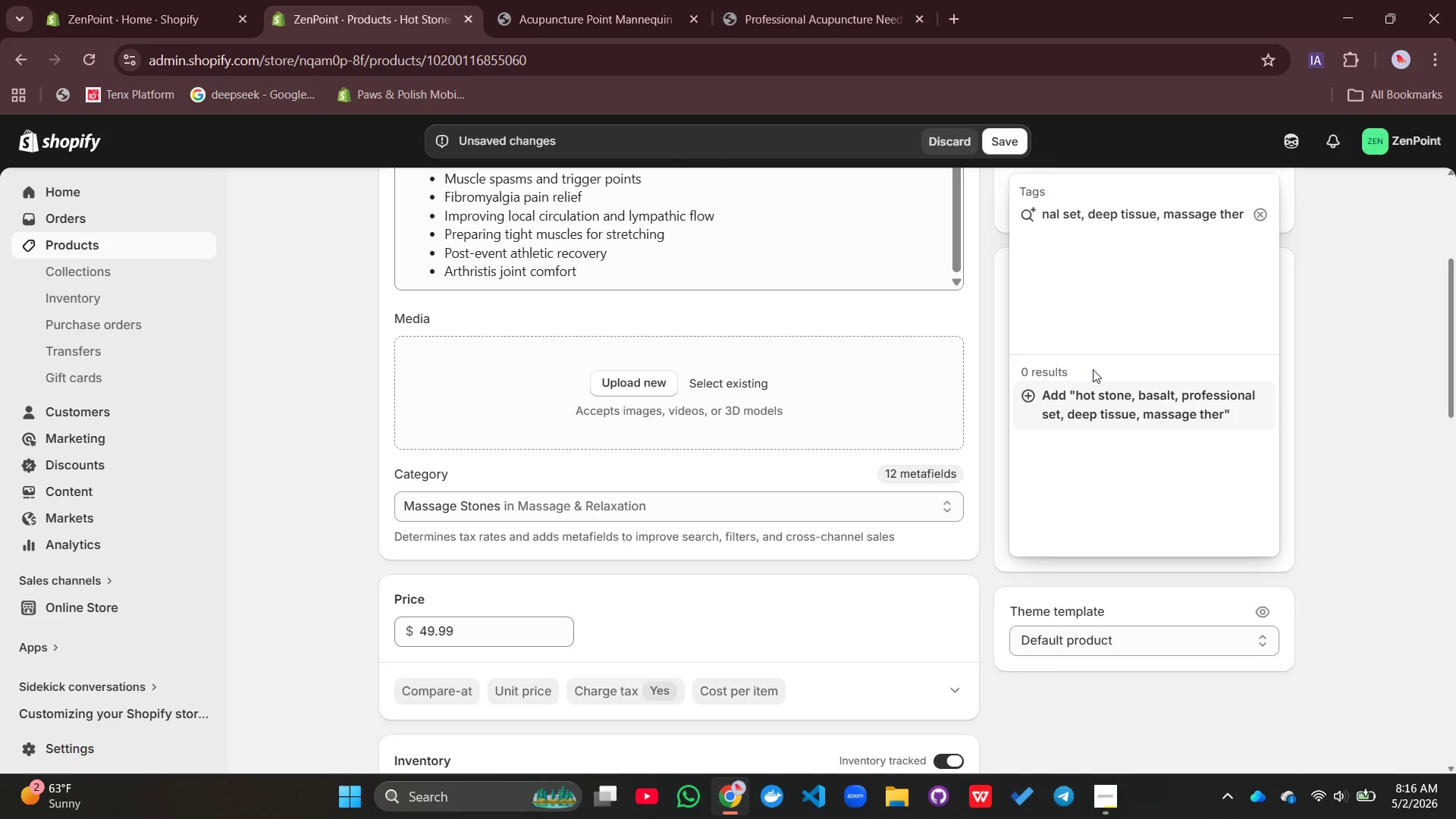 
type(apy, volcanic)
 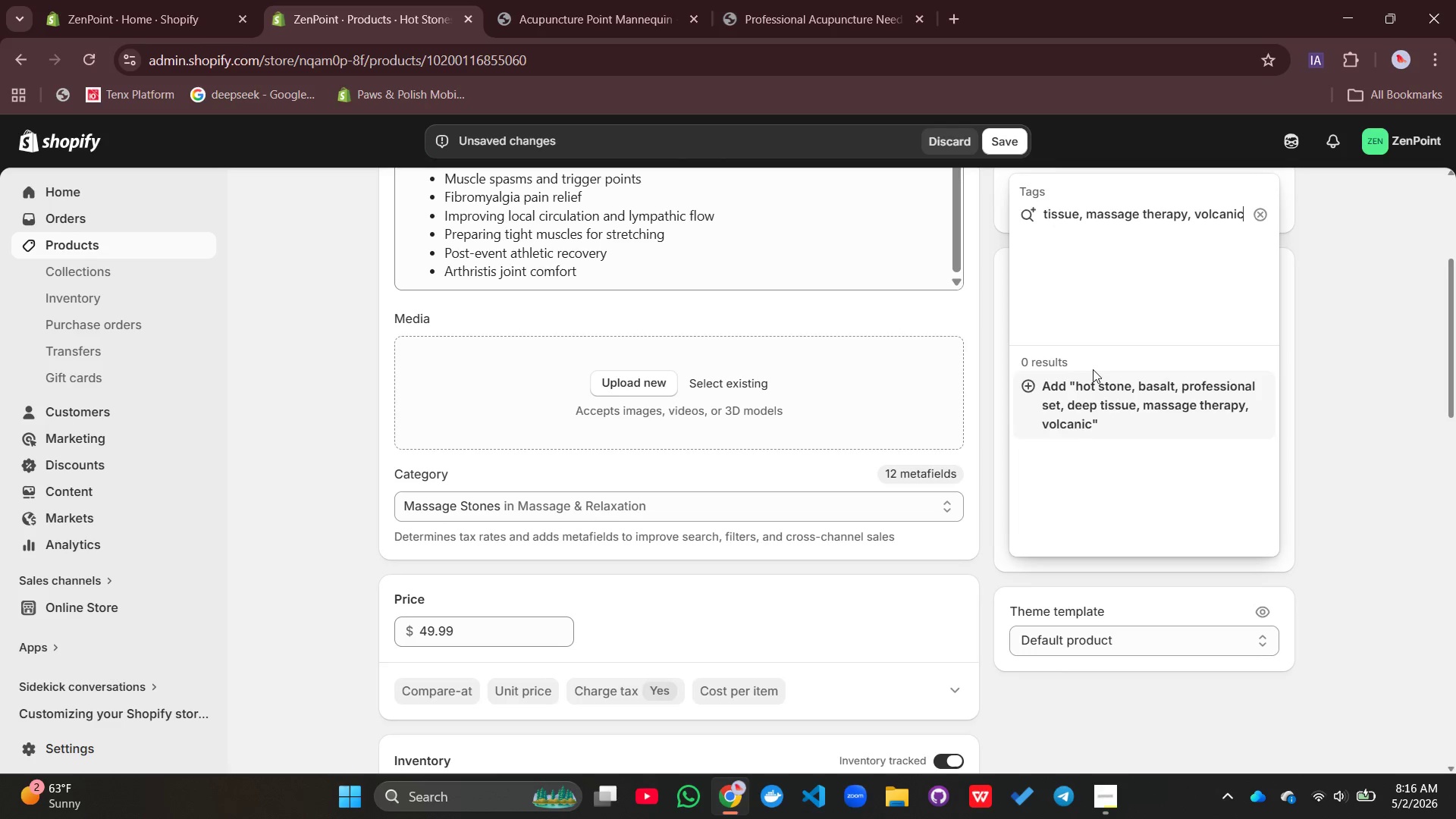 
wait(6.94)
 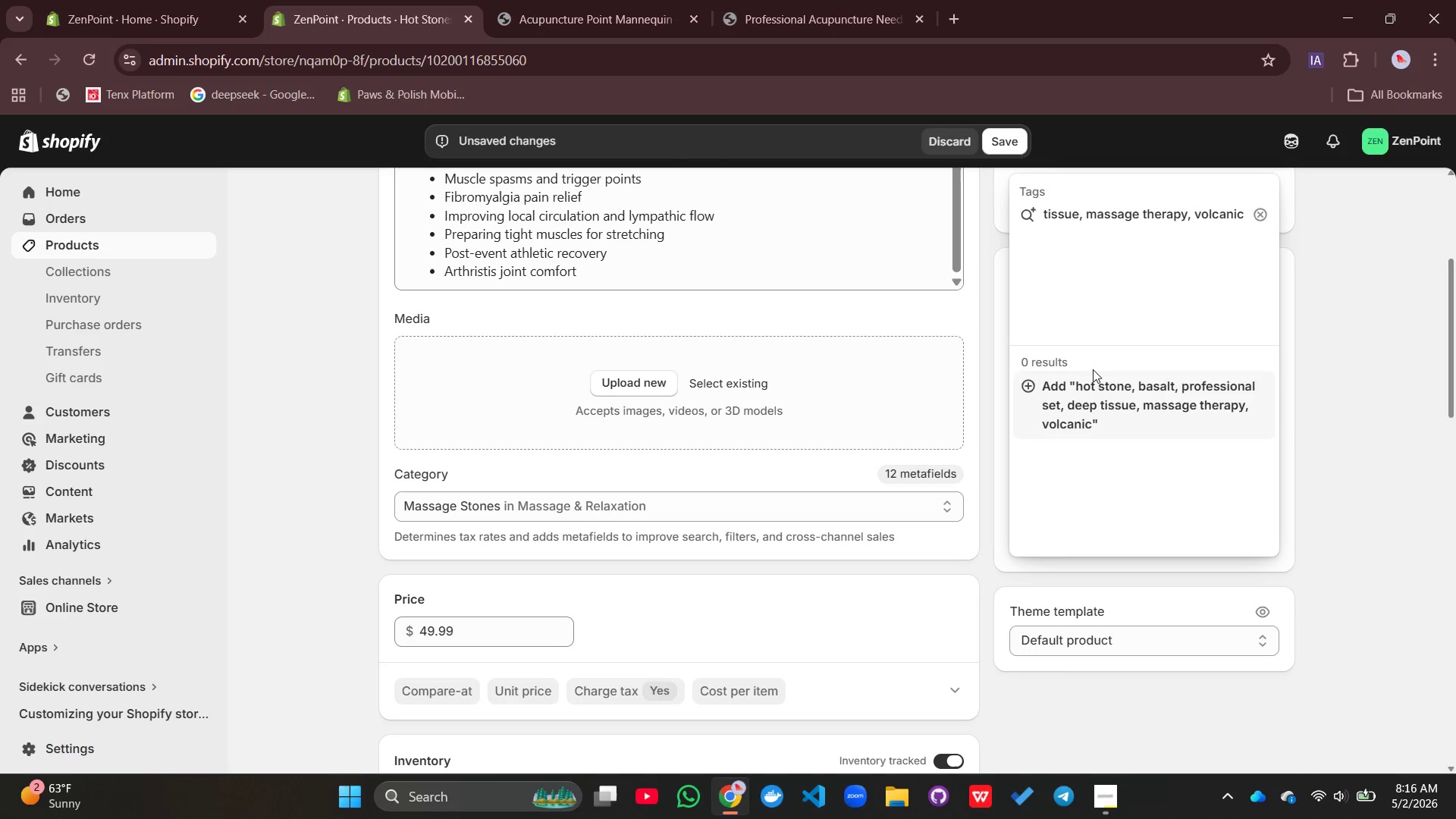 
type( stone )
key(Backspace)
type(, heat retaining)
 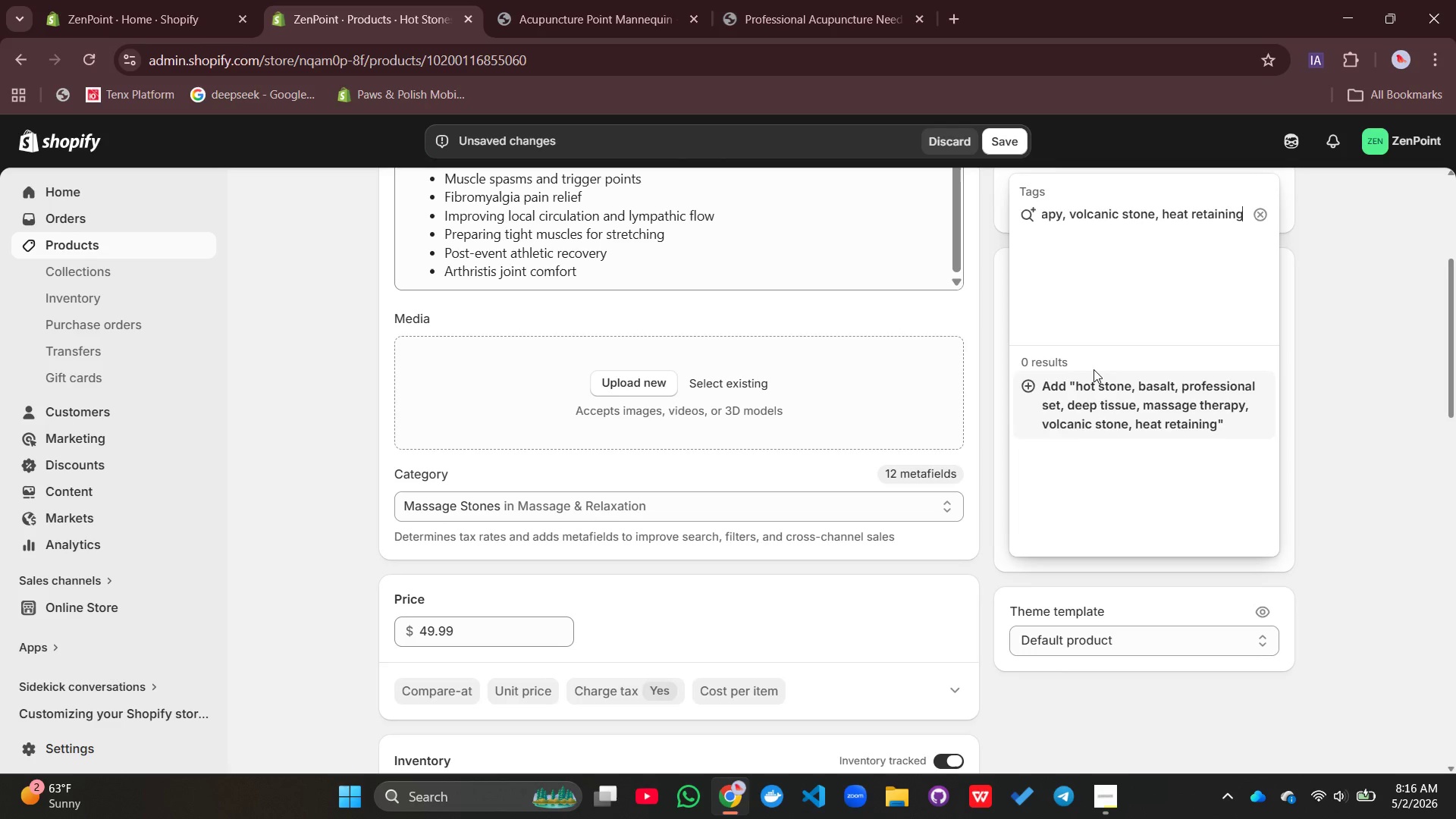 
key(Enter)
 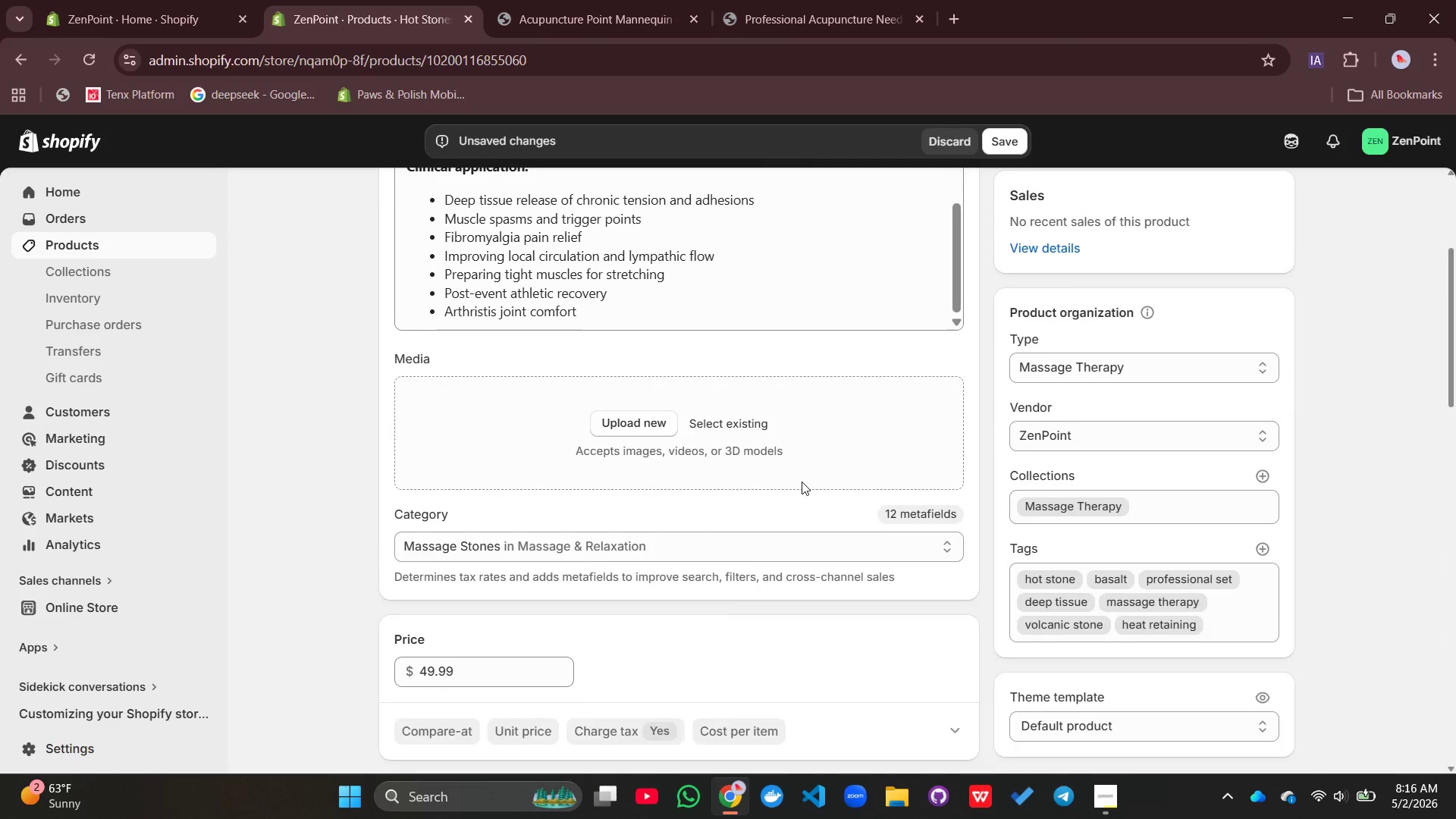 
wait(5.39)
 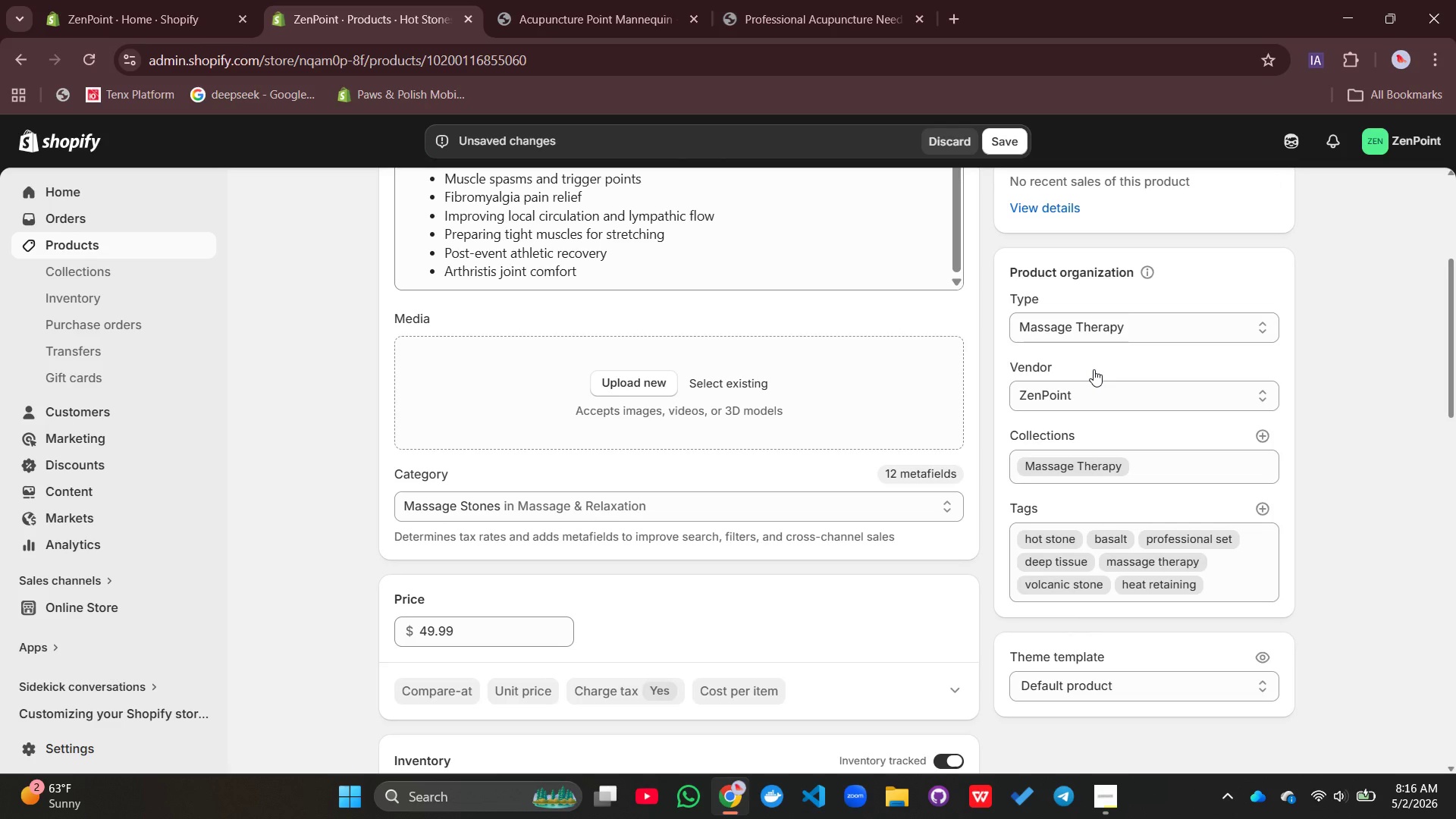 
left_click([647, 544])
 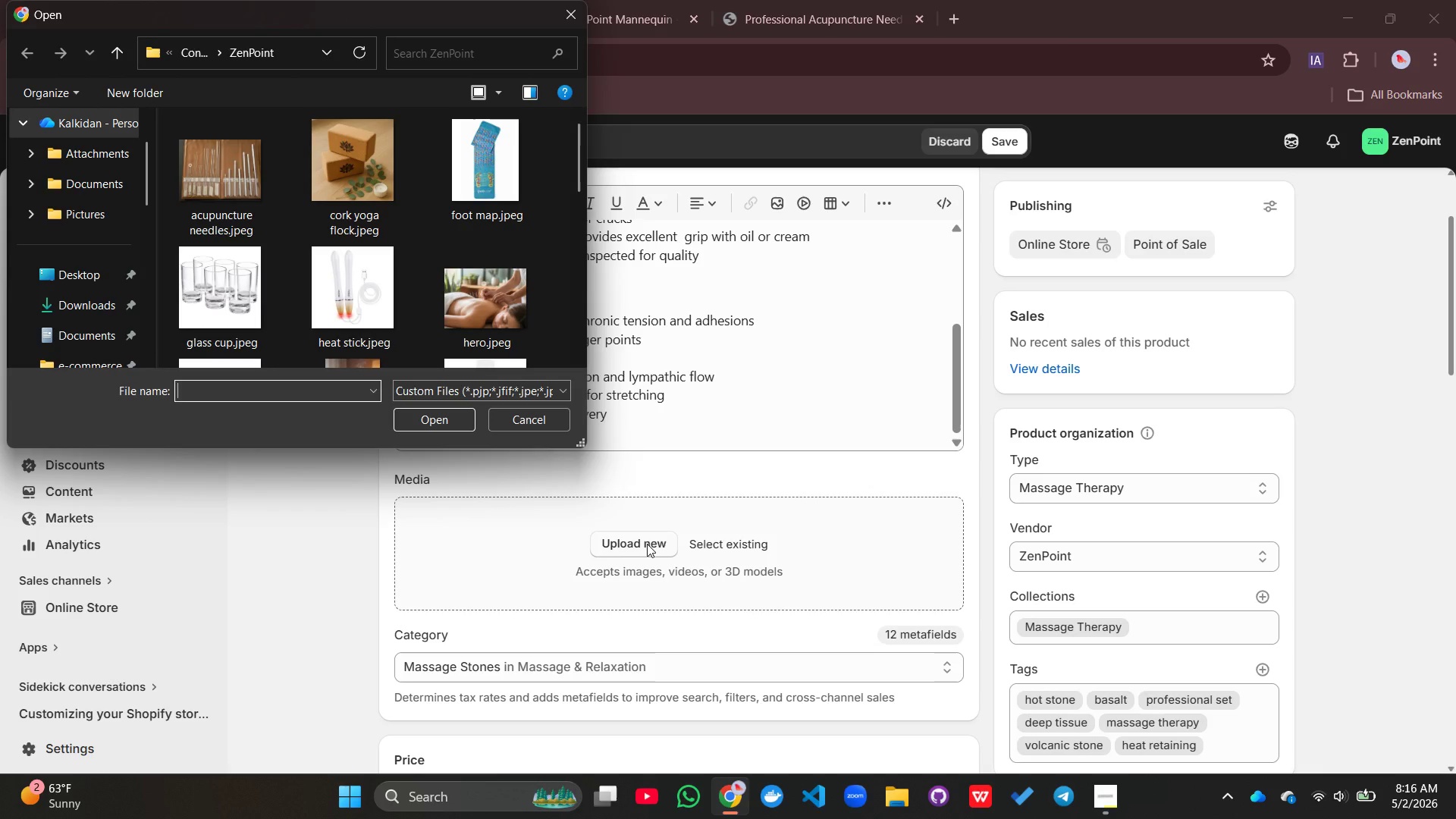 
wait(9.94)
 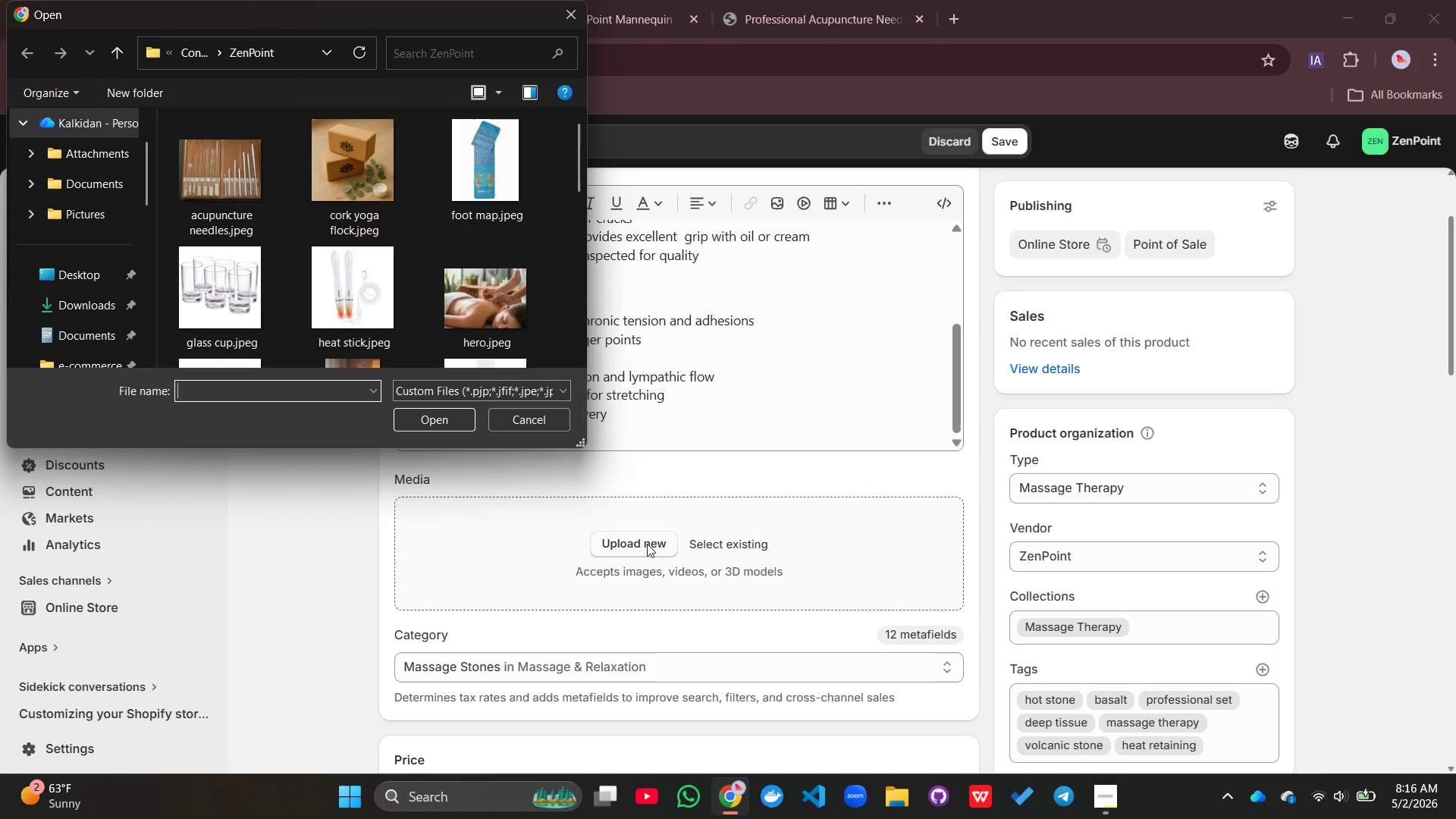 
scroll: coordinate [492, 237], scroll_direction: down, amount: 1.0
 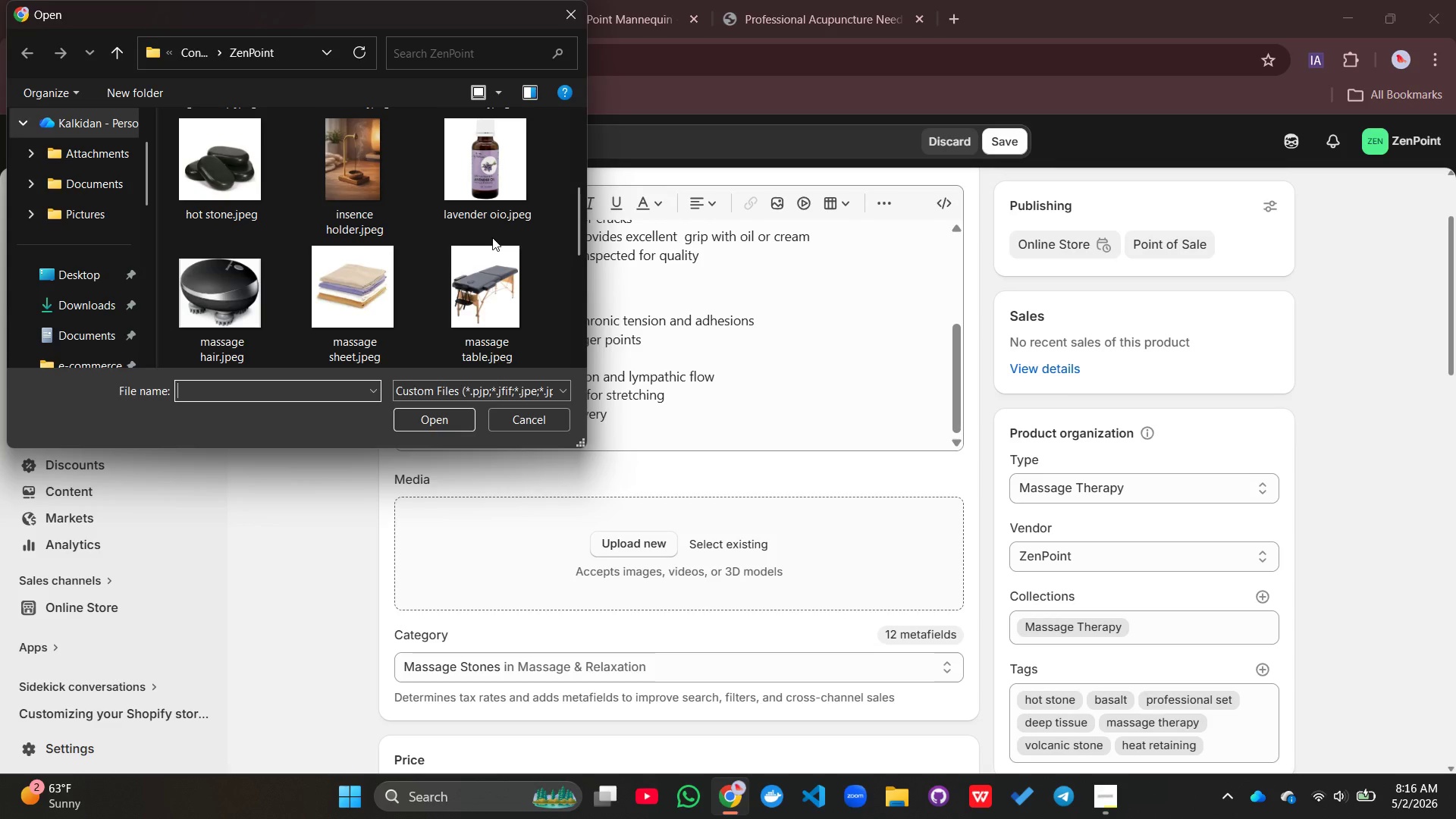 
scroll: coordinate [492, 237], scroll_direction: none, amount: 0.0
 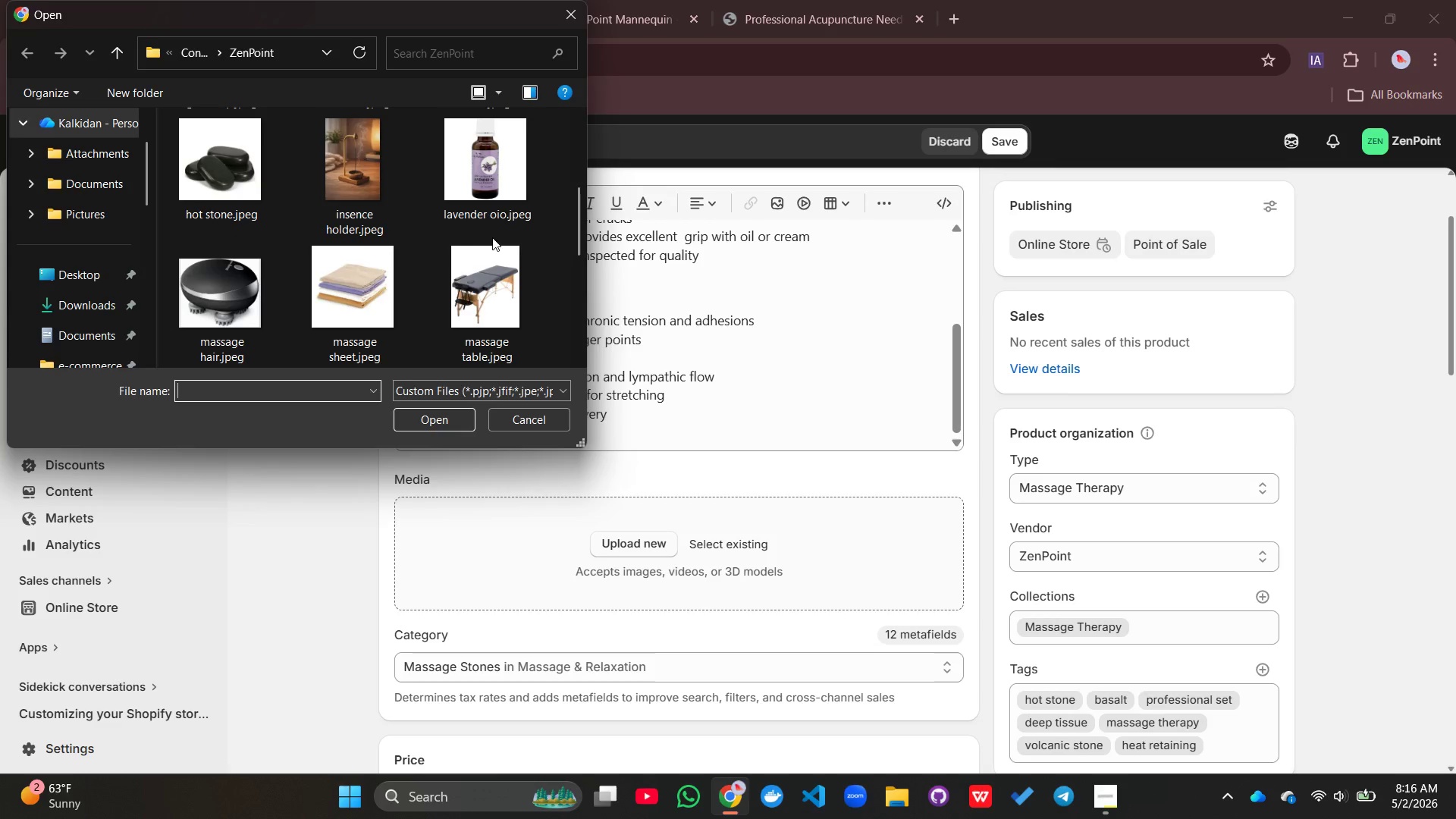 
left_click([258, 191])
 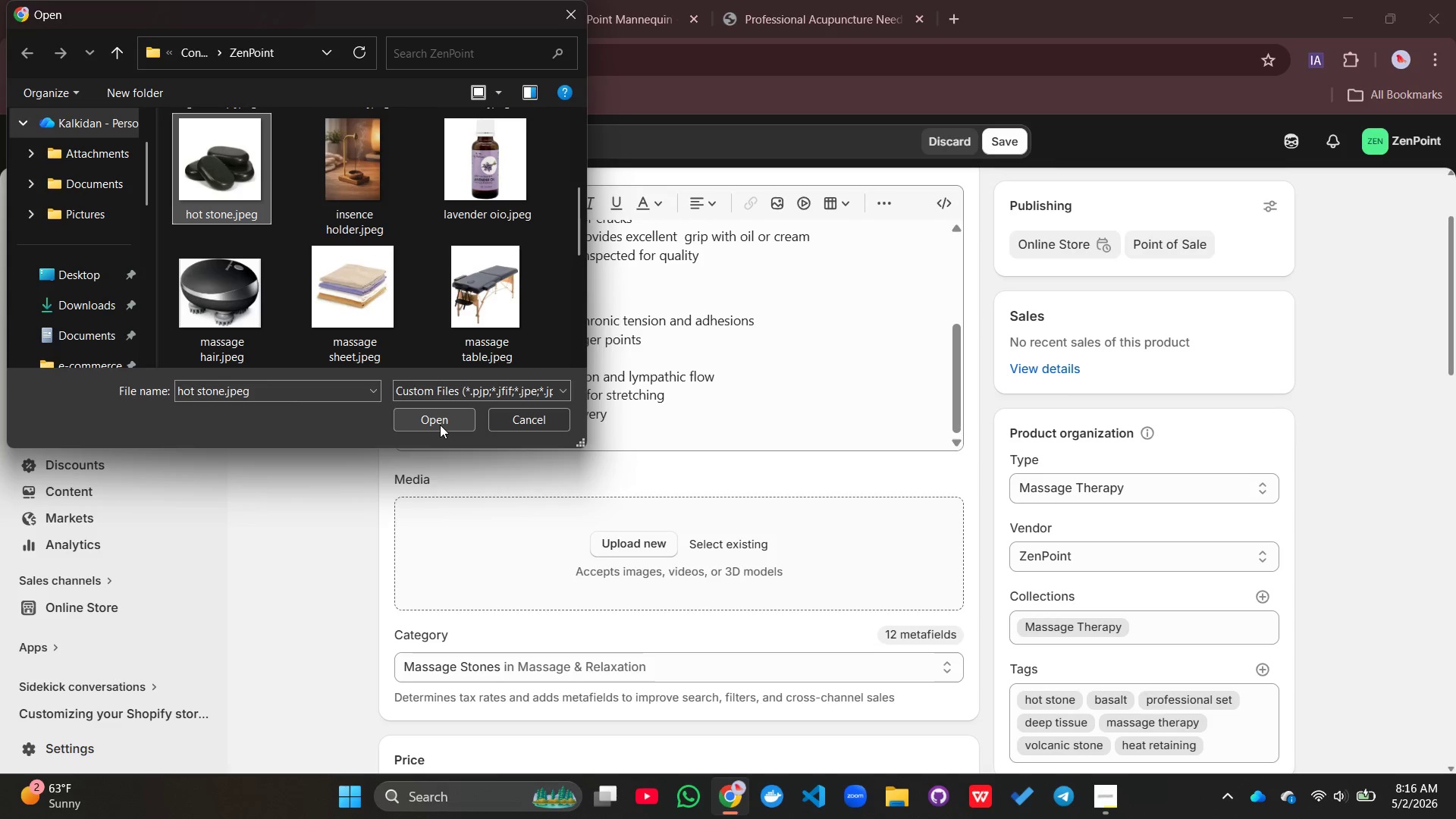 
left_click([440, 425])
 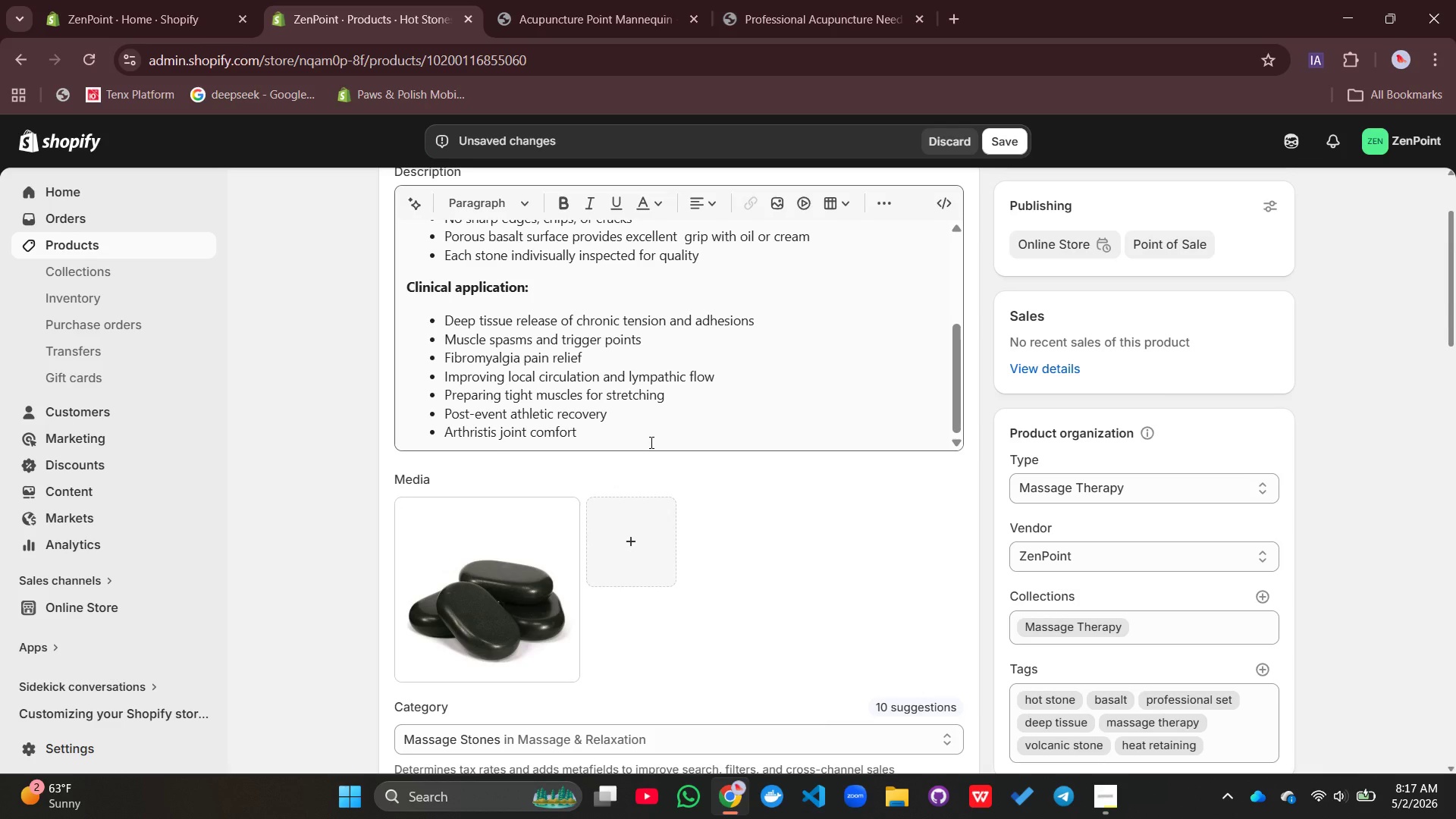 
wait(14.69)
 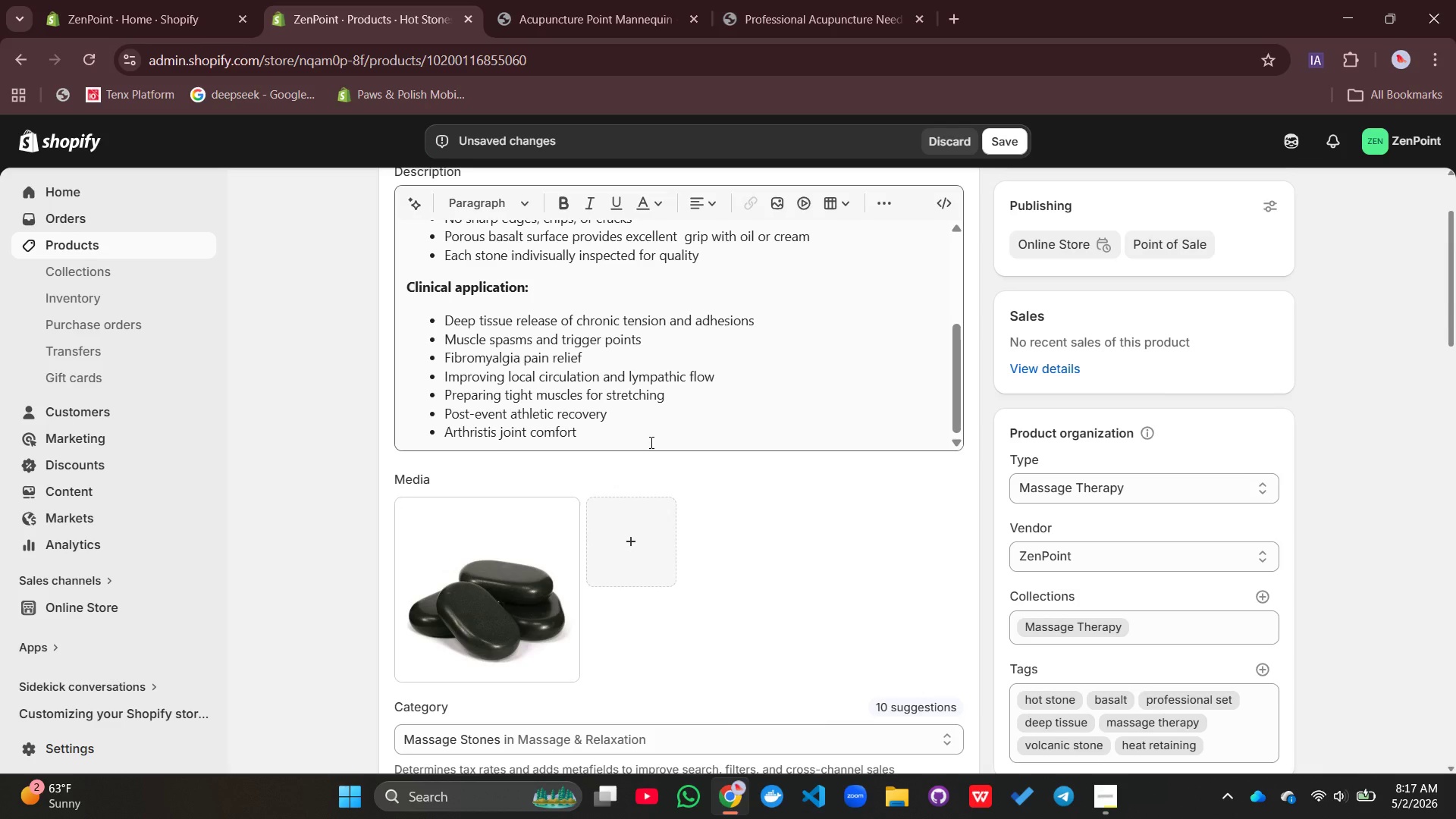 
left_click([490, 574])
 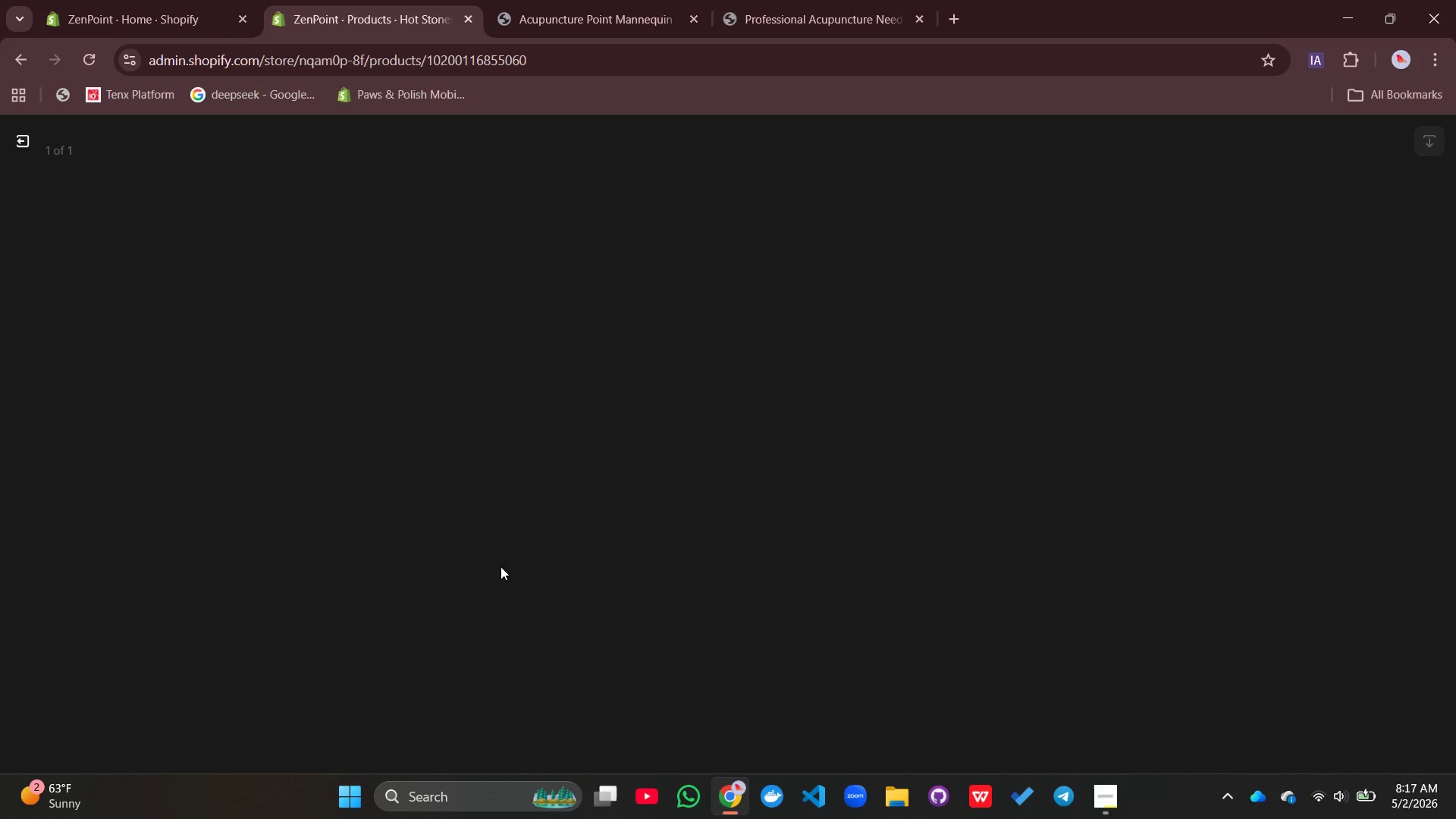 
mouse_move([1103, 474])
 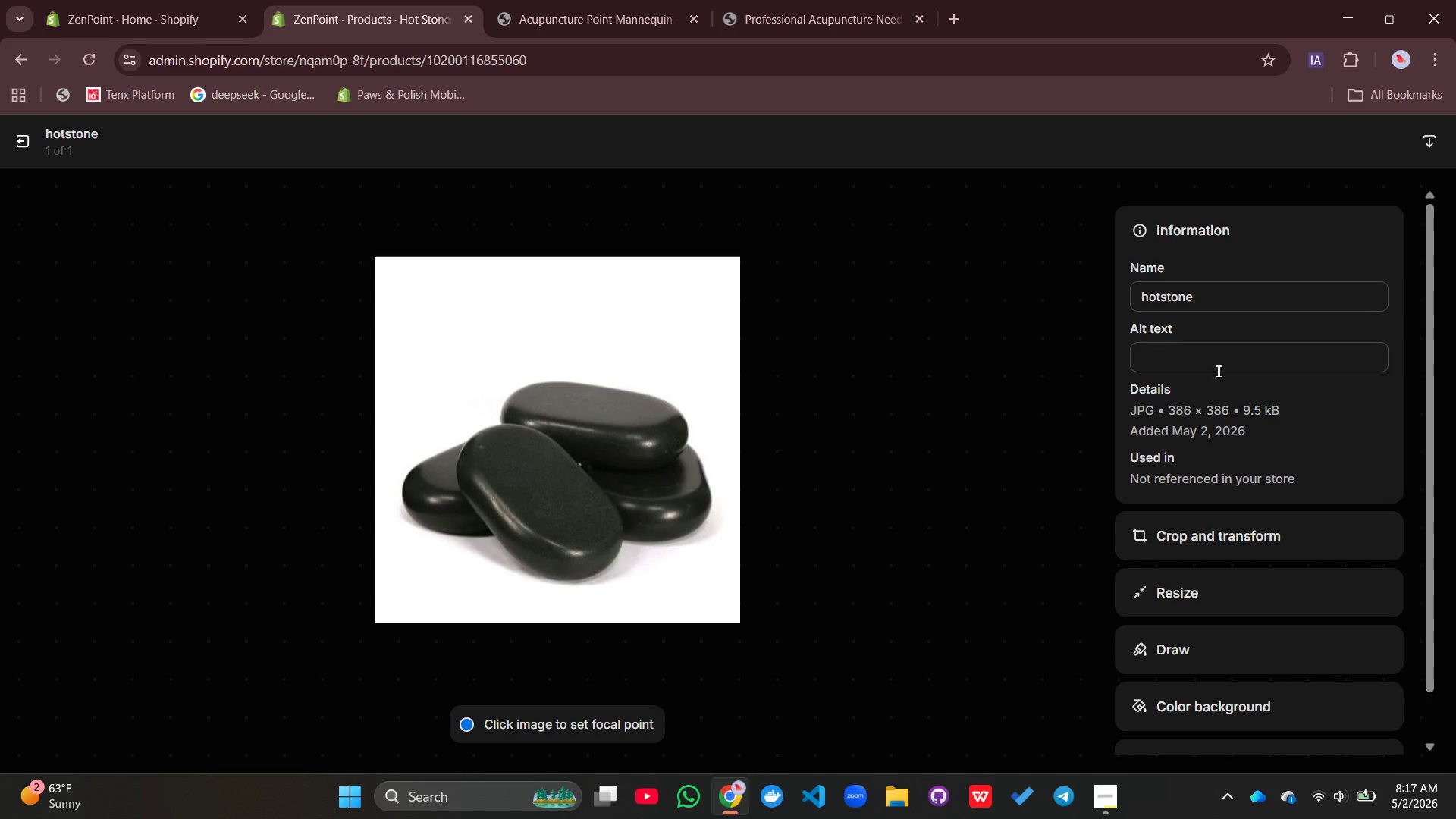 
left_click([1212, 365])
 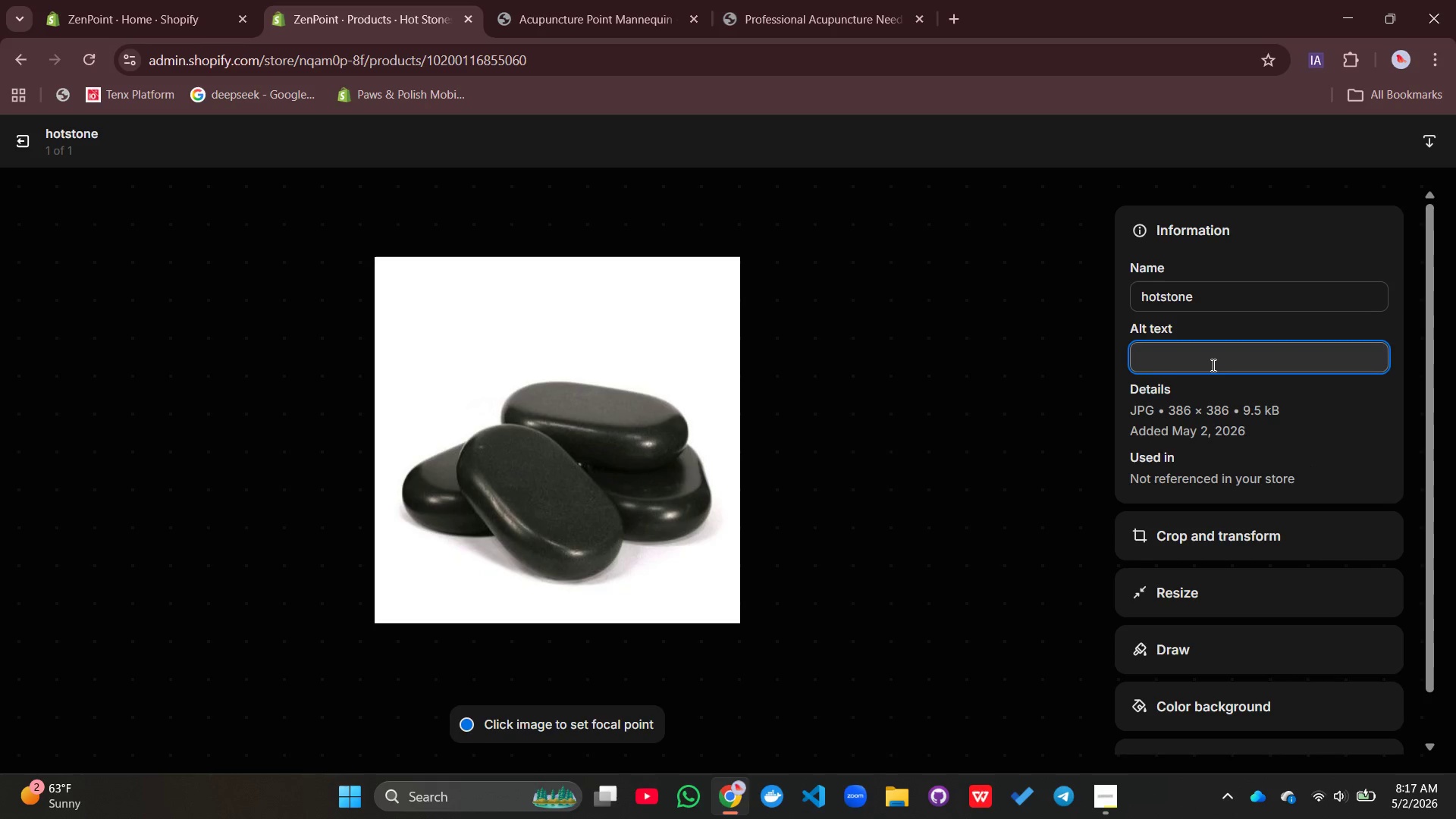 
left_click([1212, 365])
 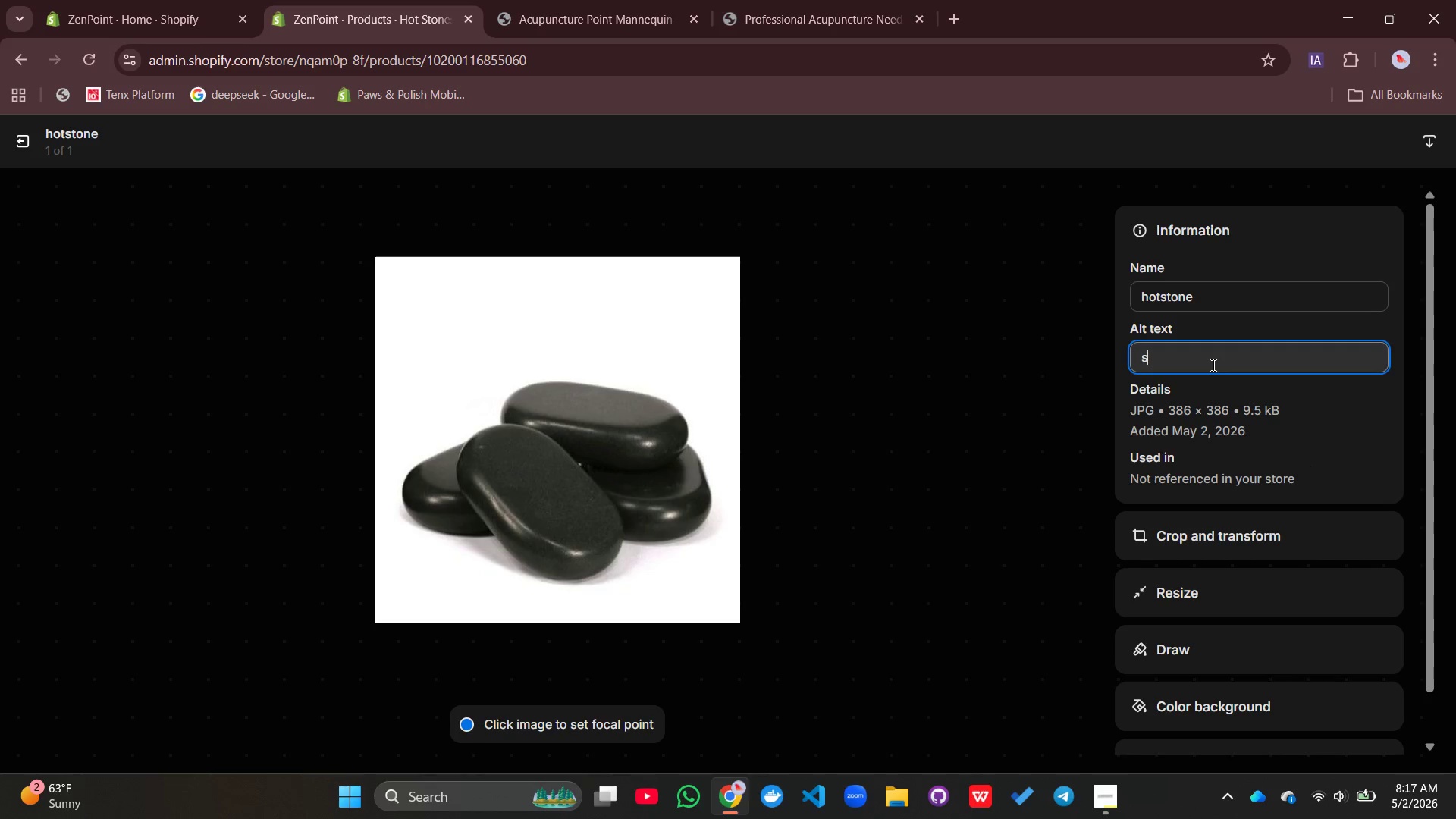 
type(smooth black basalt stinesa)
key(Backspace)
key(Backspace)
key(Backspace)
key(Backspace)
key(Backspace)
type(ones arranged on a heated towel - varying )
 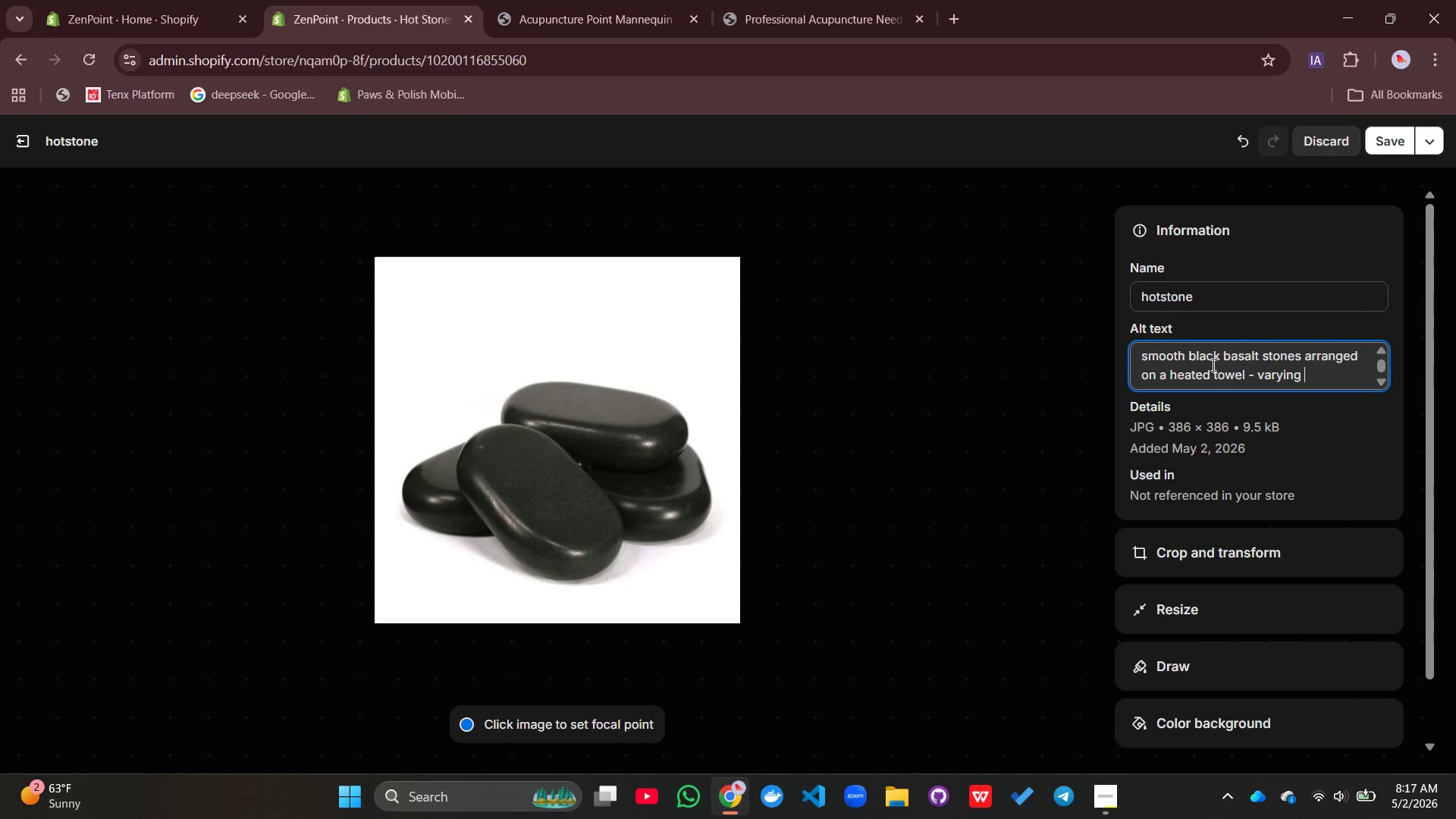 
type(sizes )
 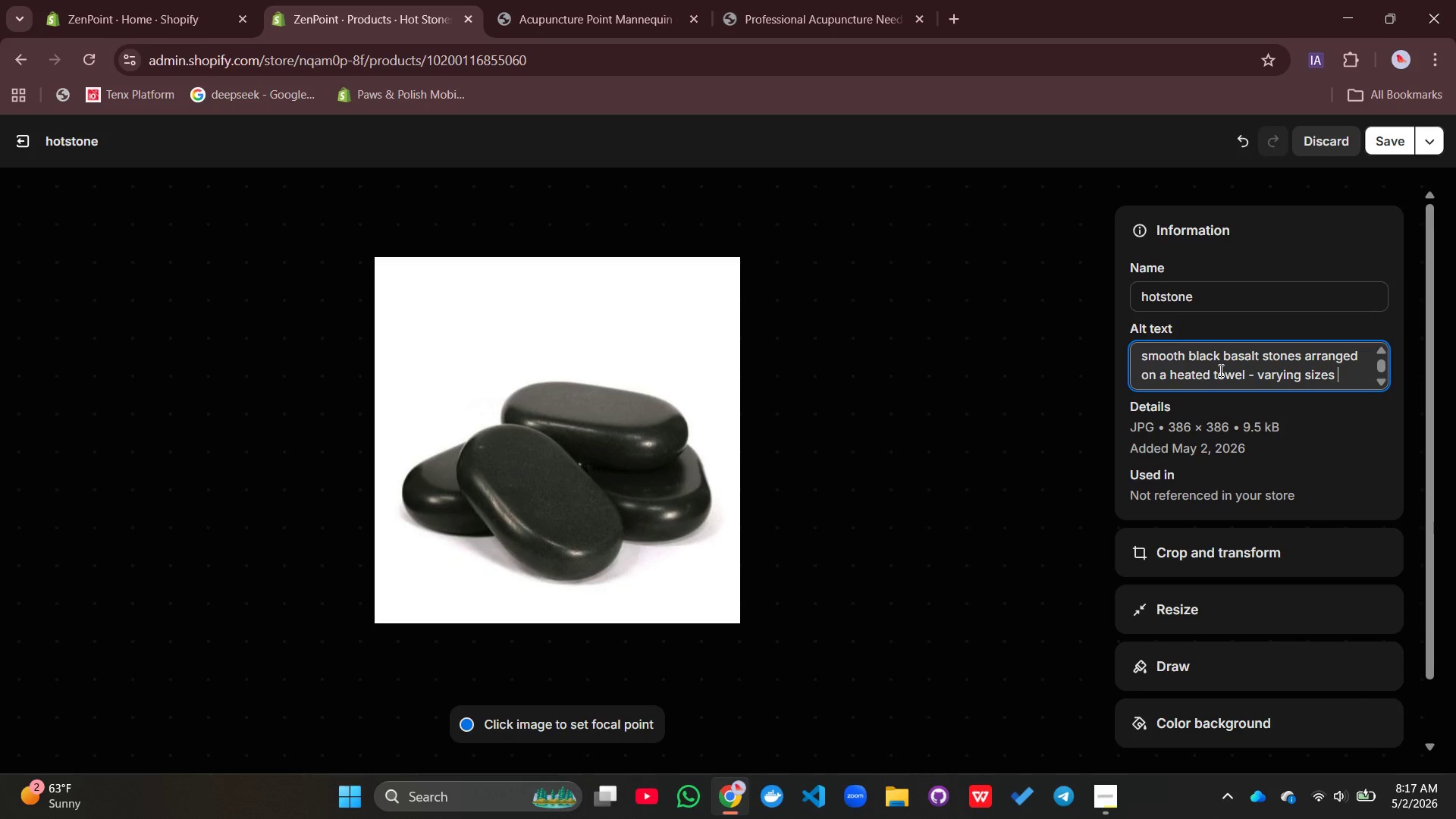 
type(si)
key(Backspace)
key(Backspace)
type(from palm to toe)
 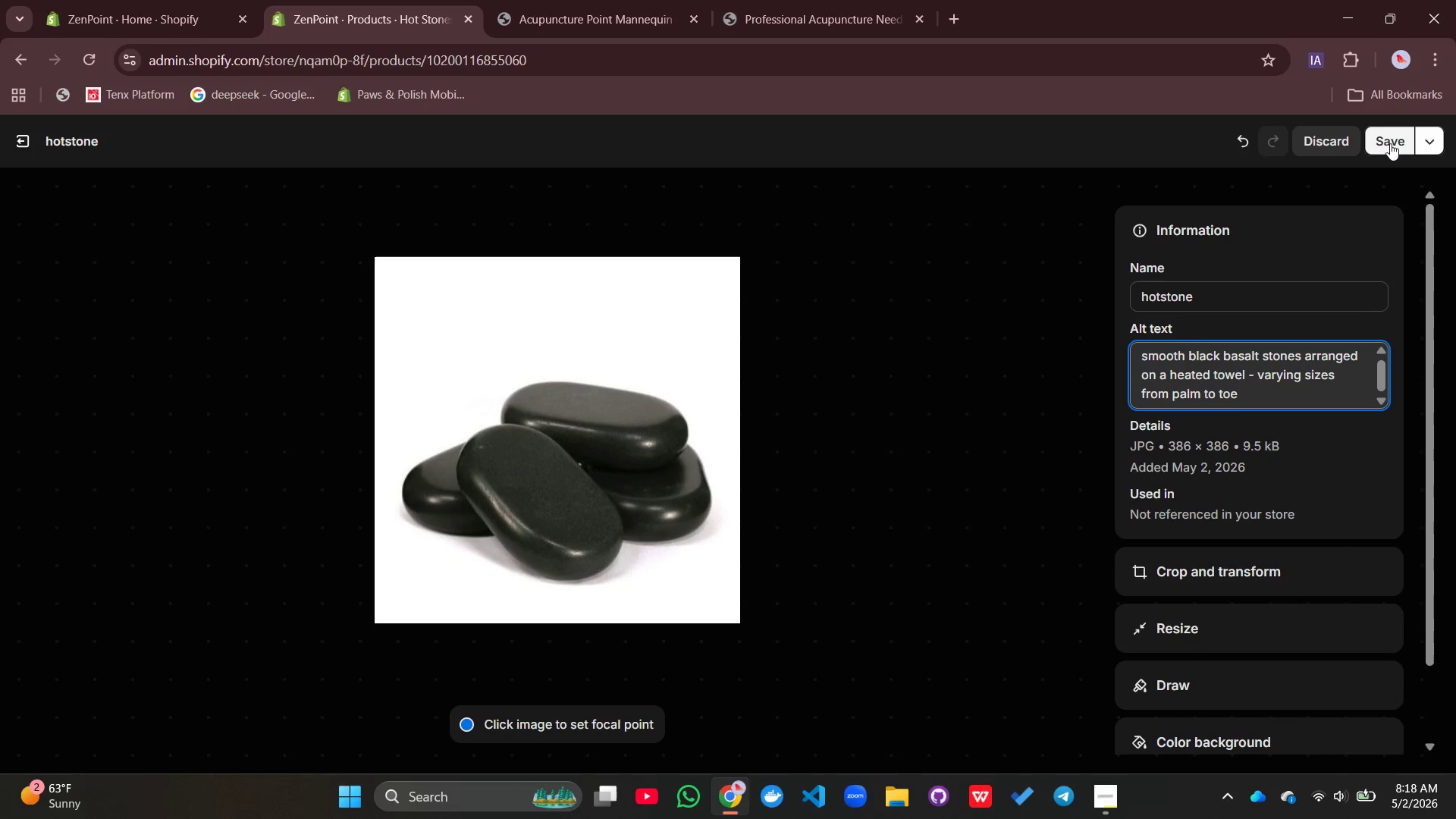 
left_click([1390, 143])
 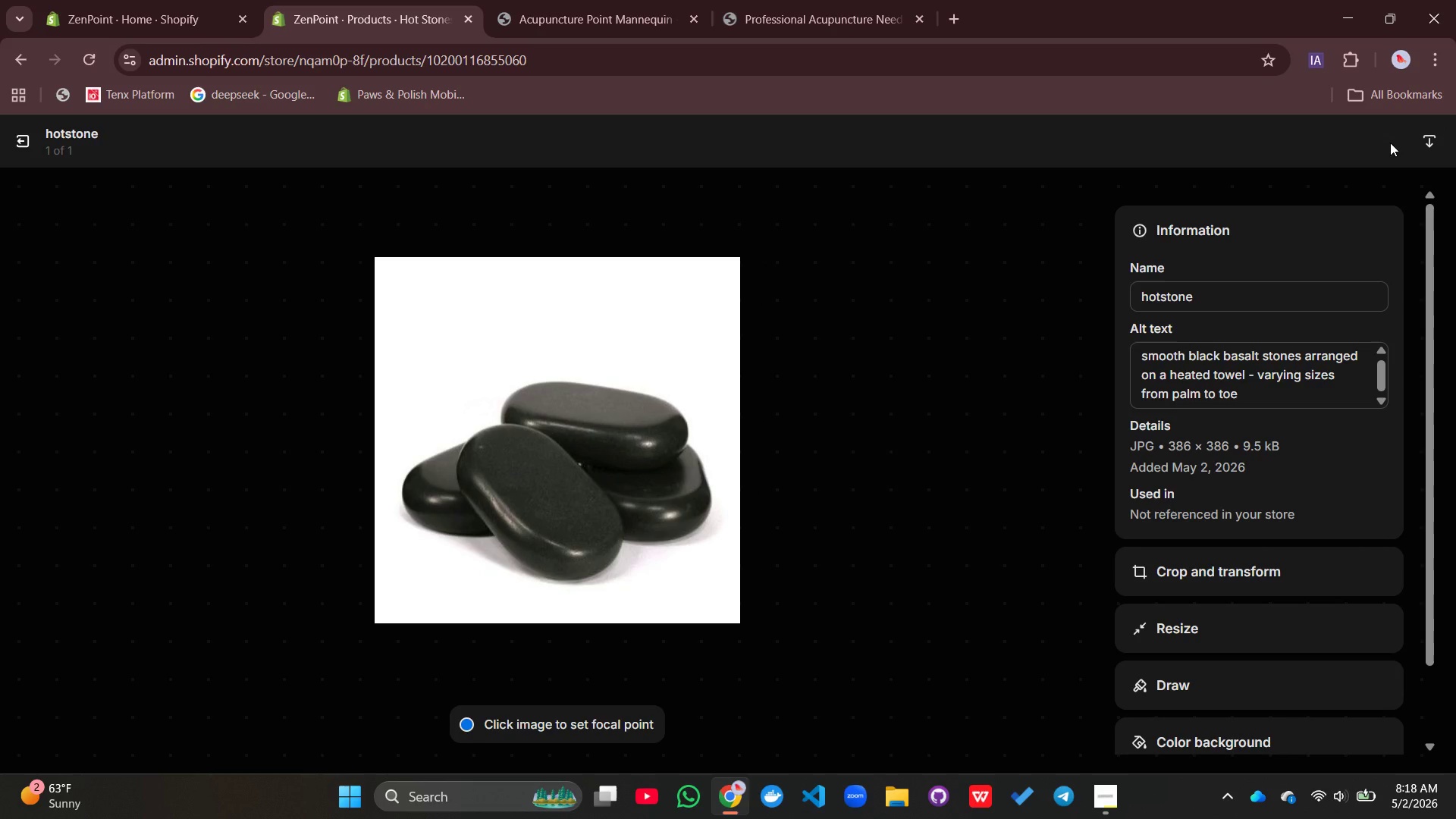 
wait(8.38)
 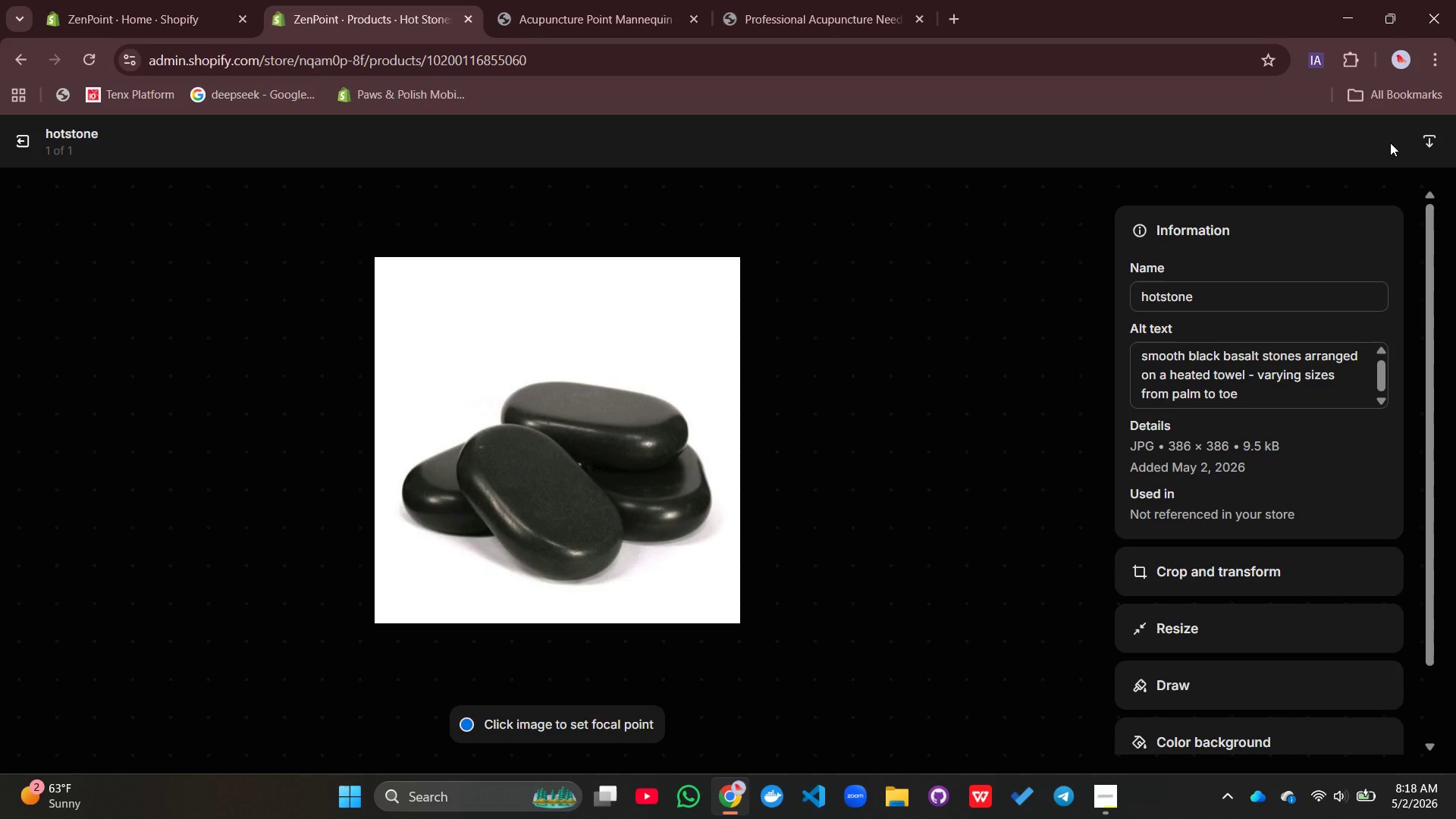 
left_click([21, 133])
 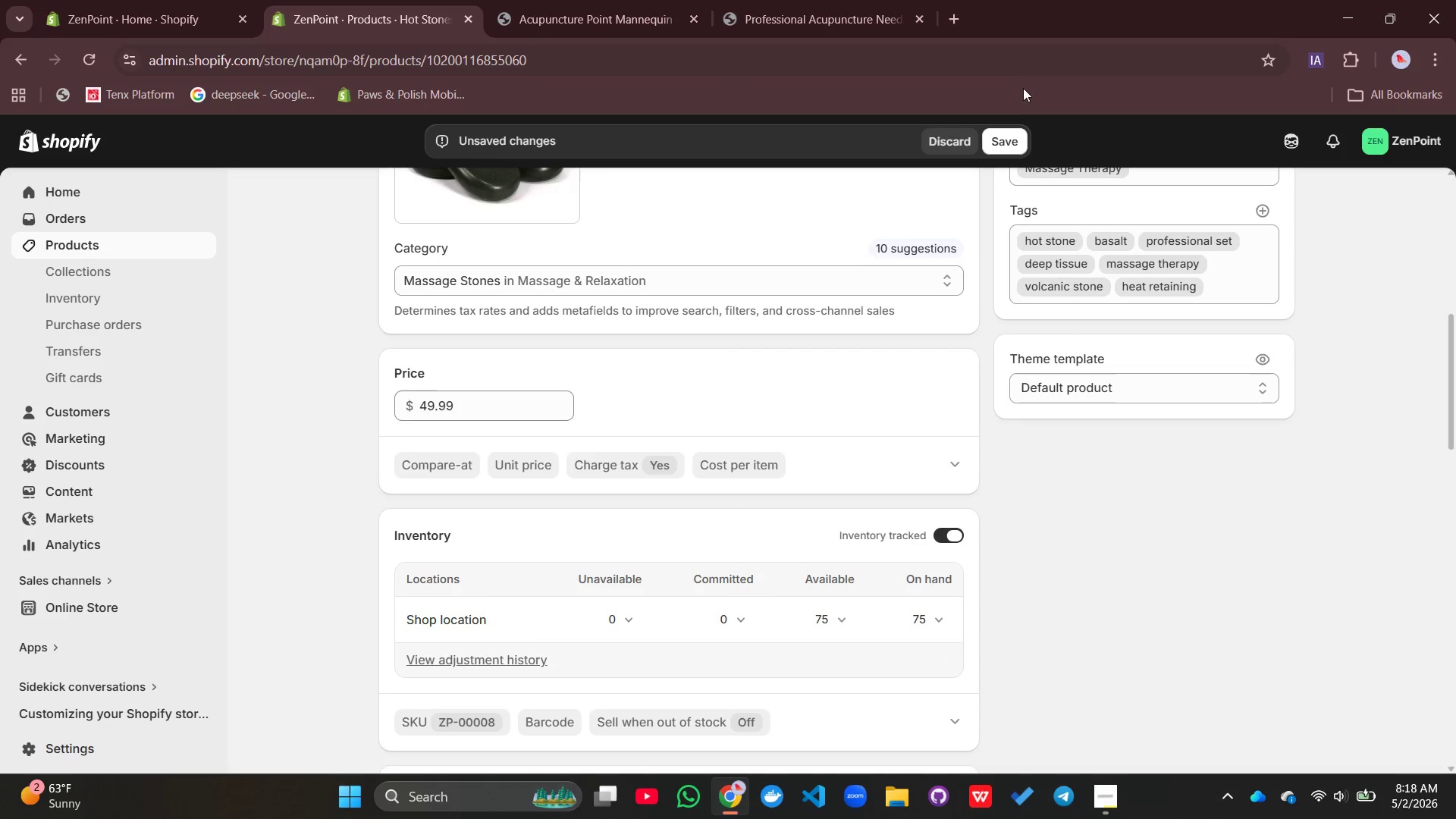 
left_click([1011, 136])
 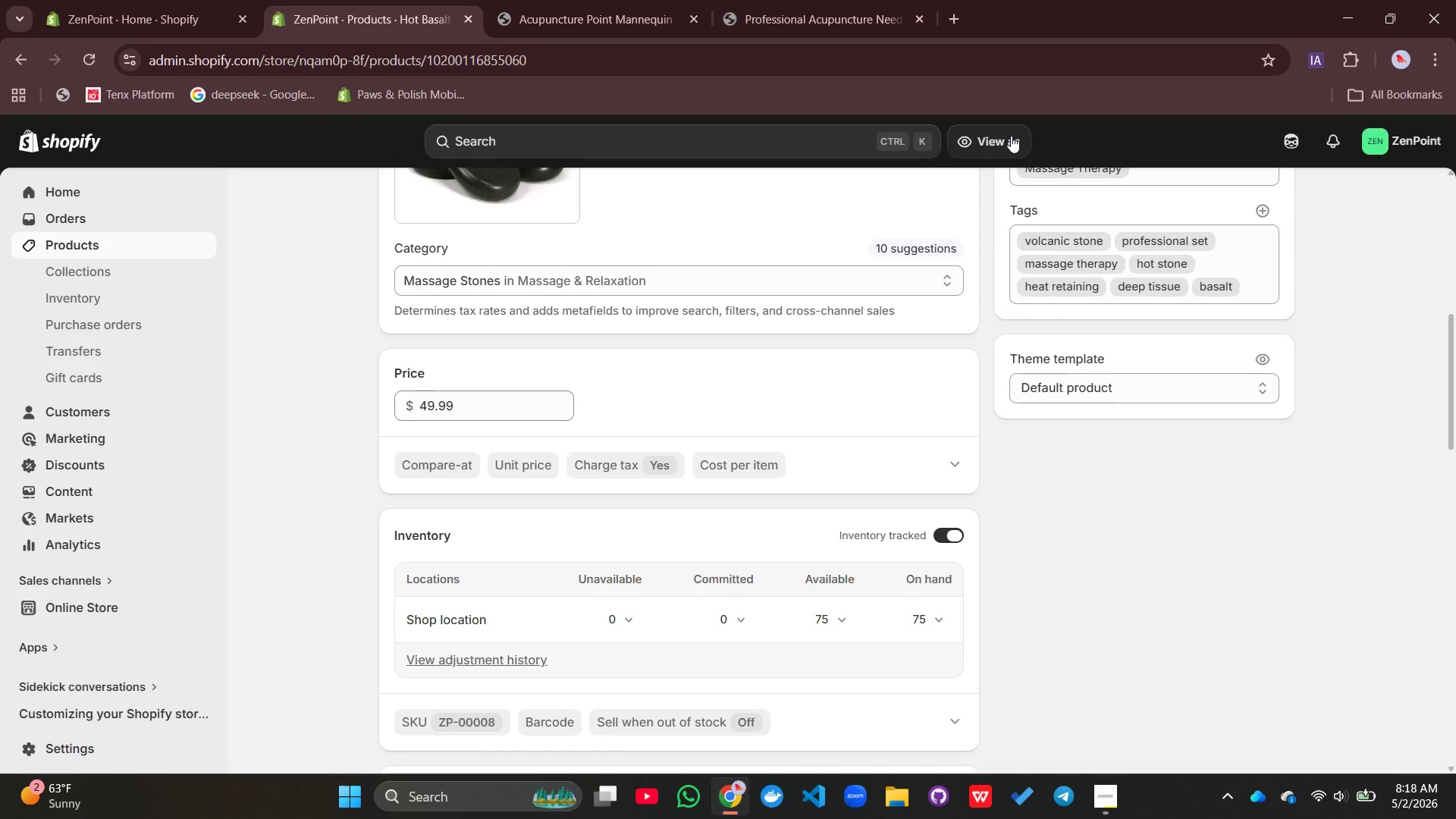 
wait(23.94)
 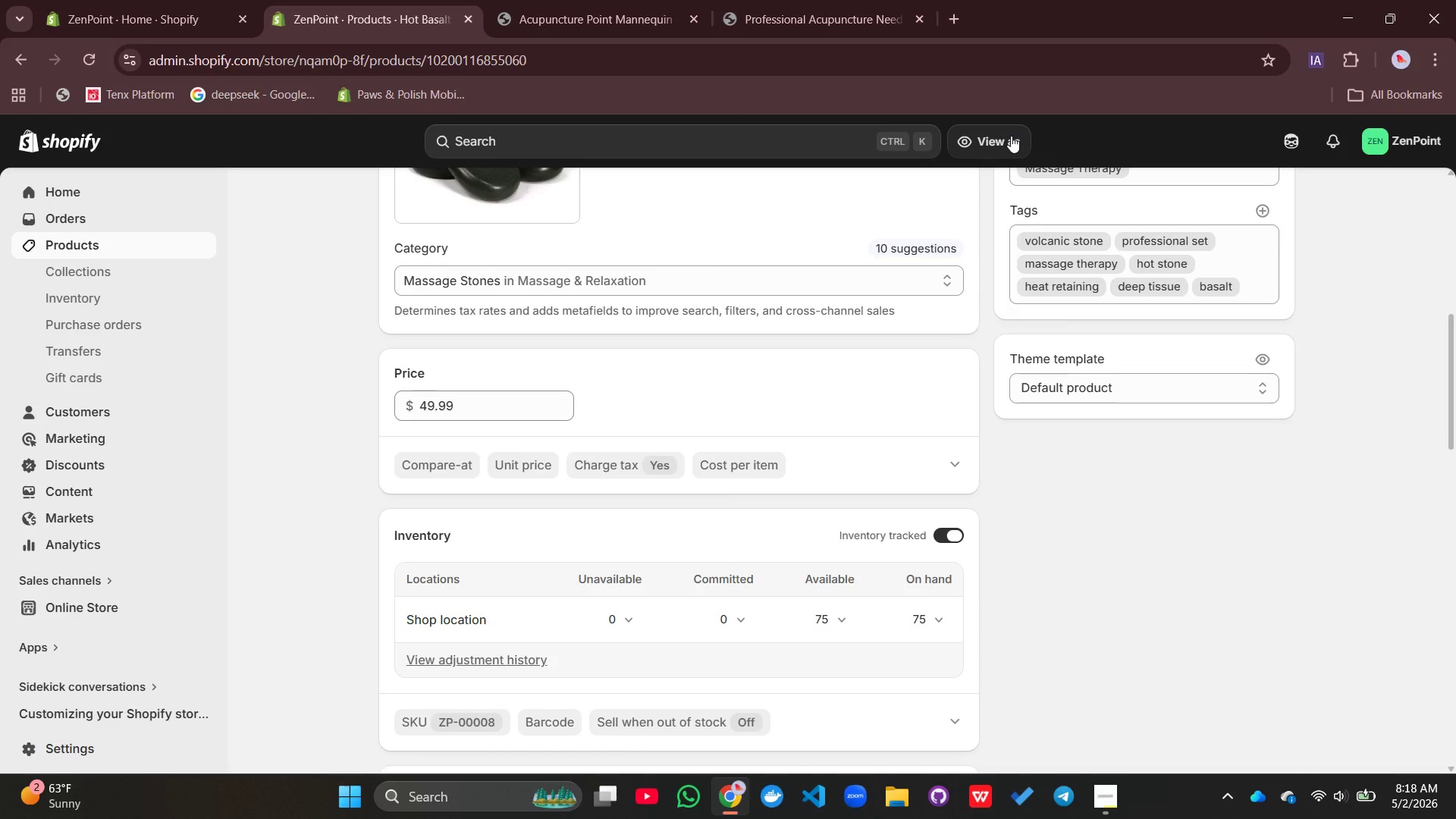 
left_click([385, 199])
 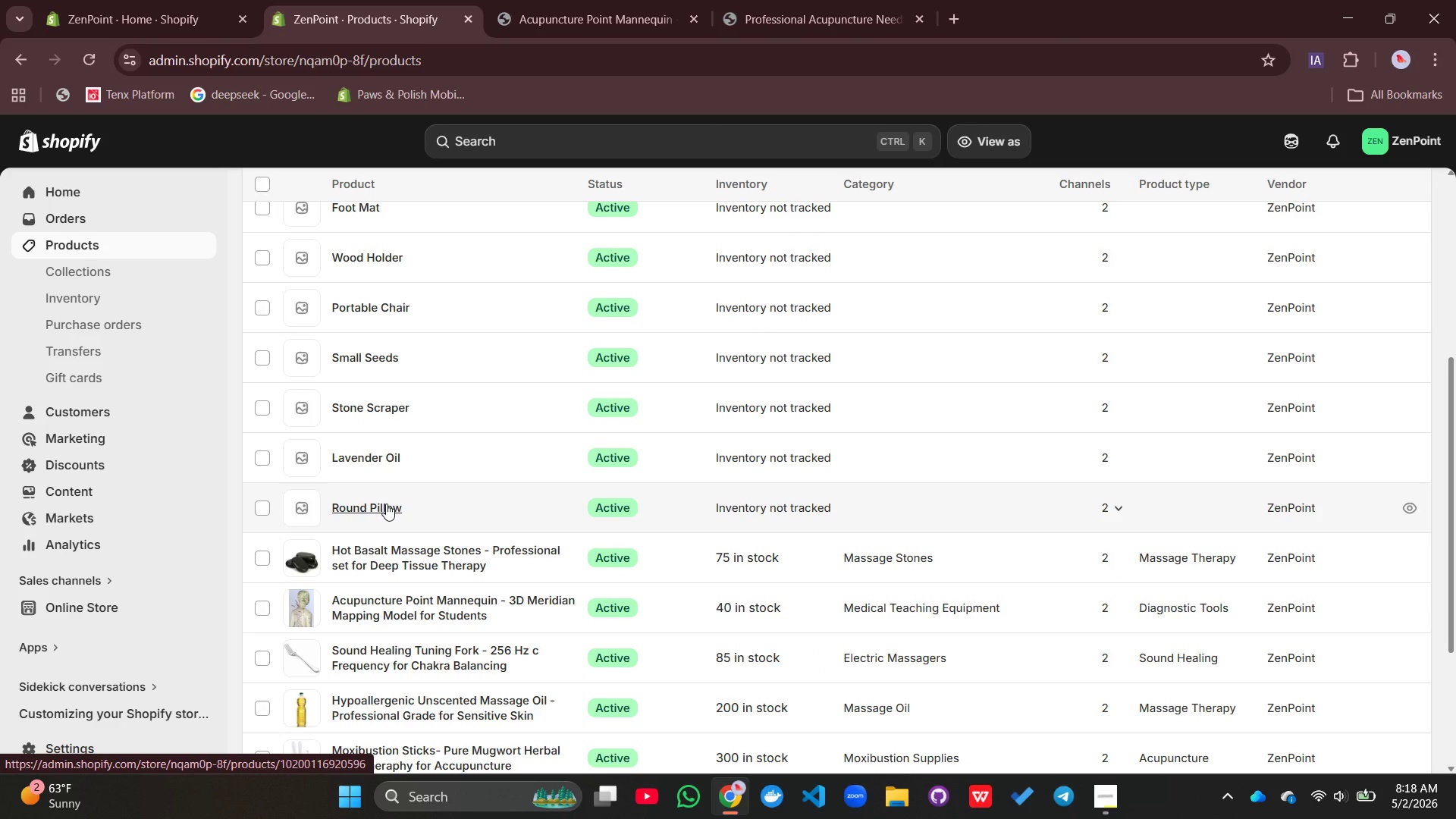 
wait(6.19)
 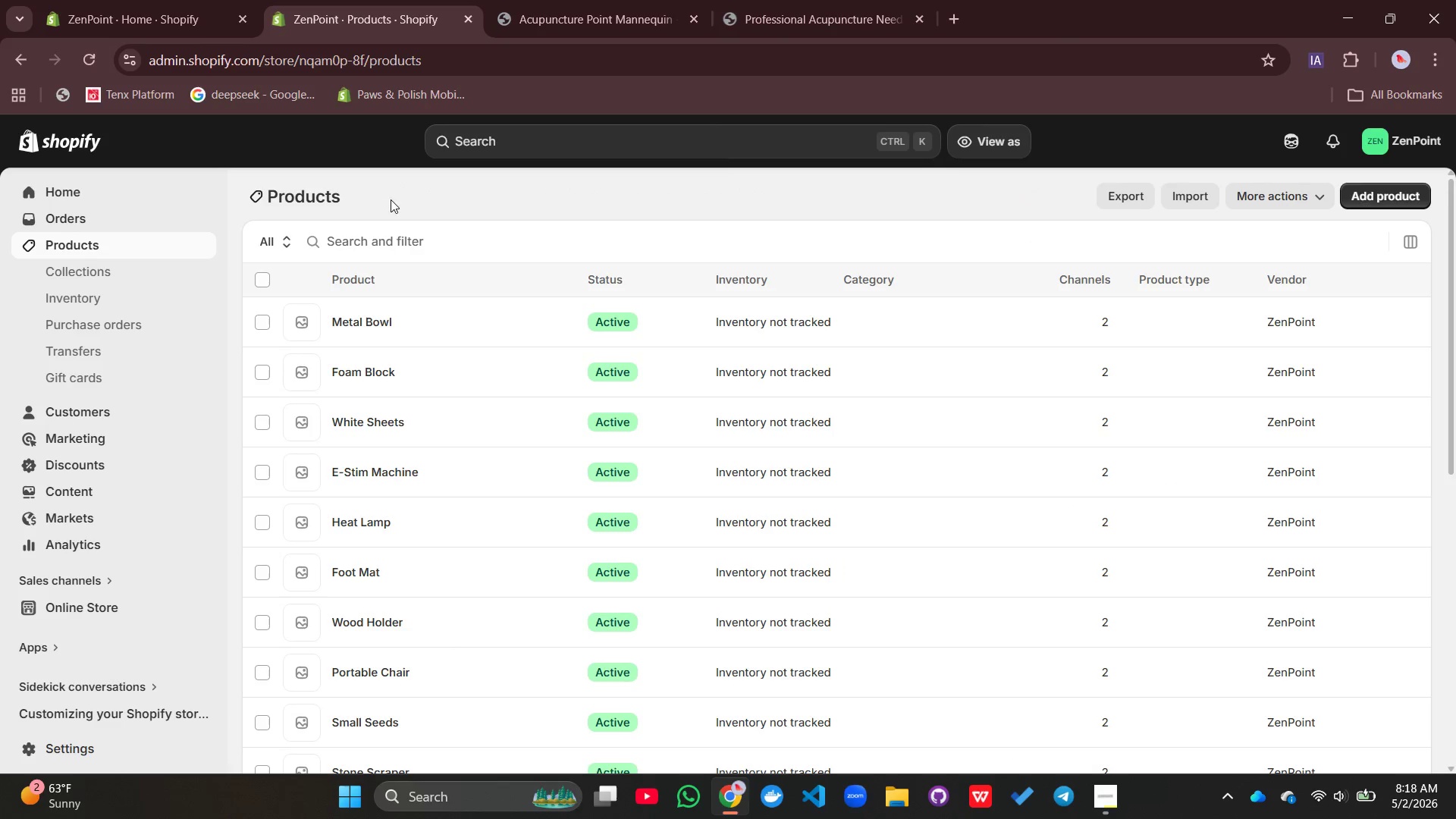 
left_click([1114, 808])